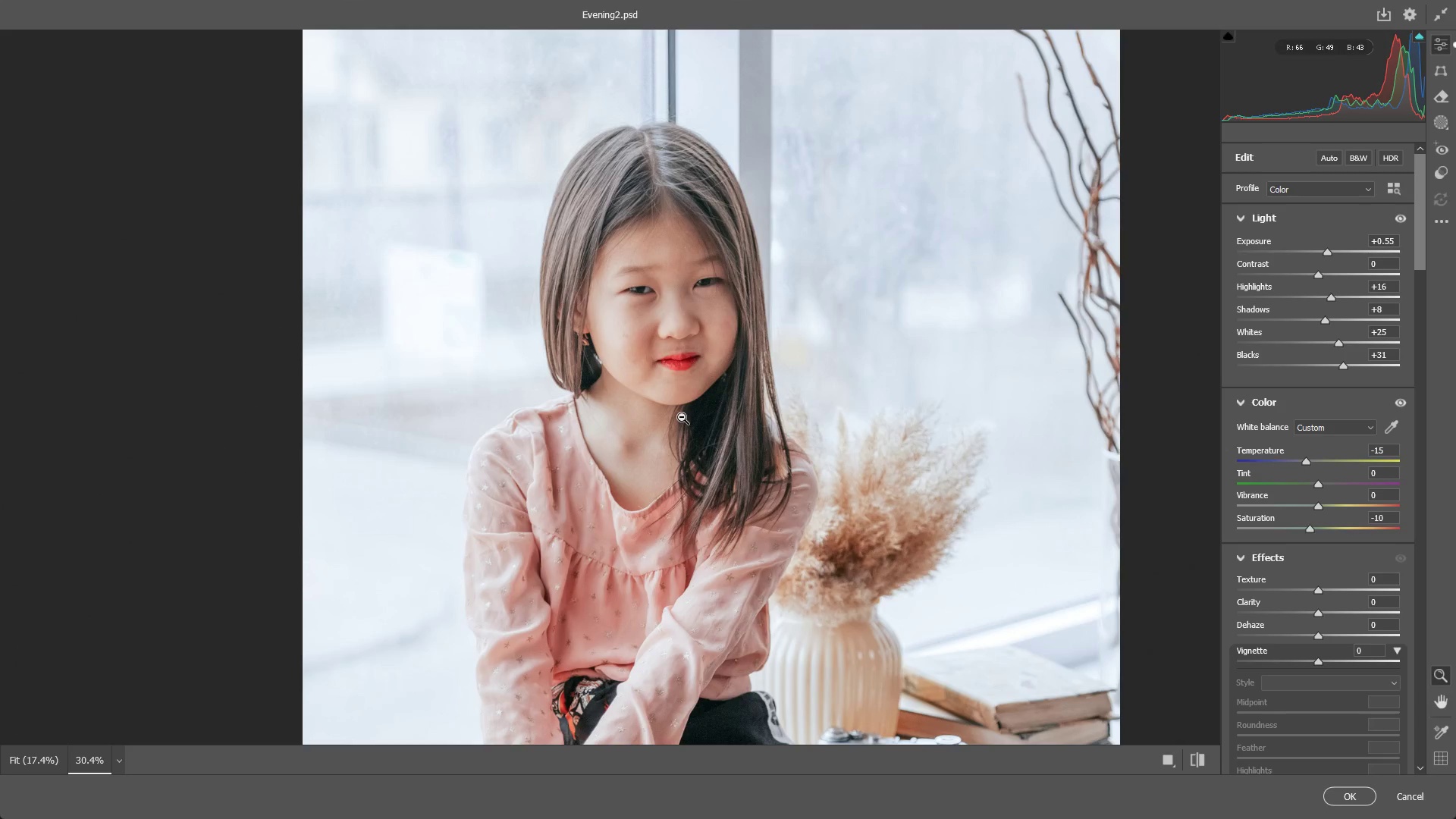 
left_click_drag(start_coordinate=[748, 264], to_coordinate=[671, 303])
 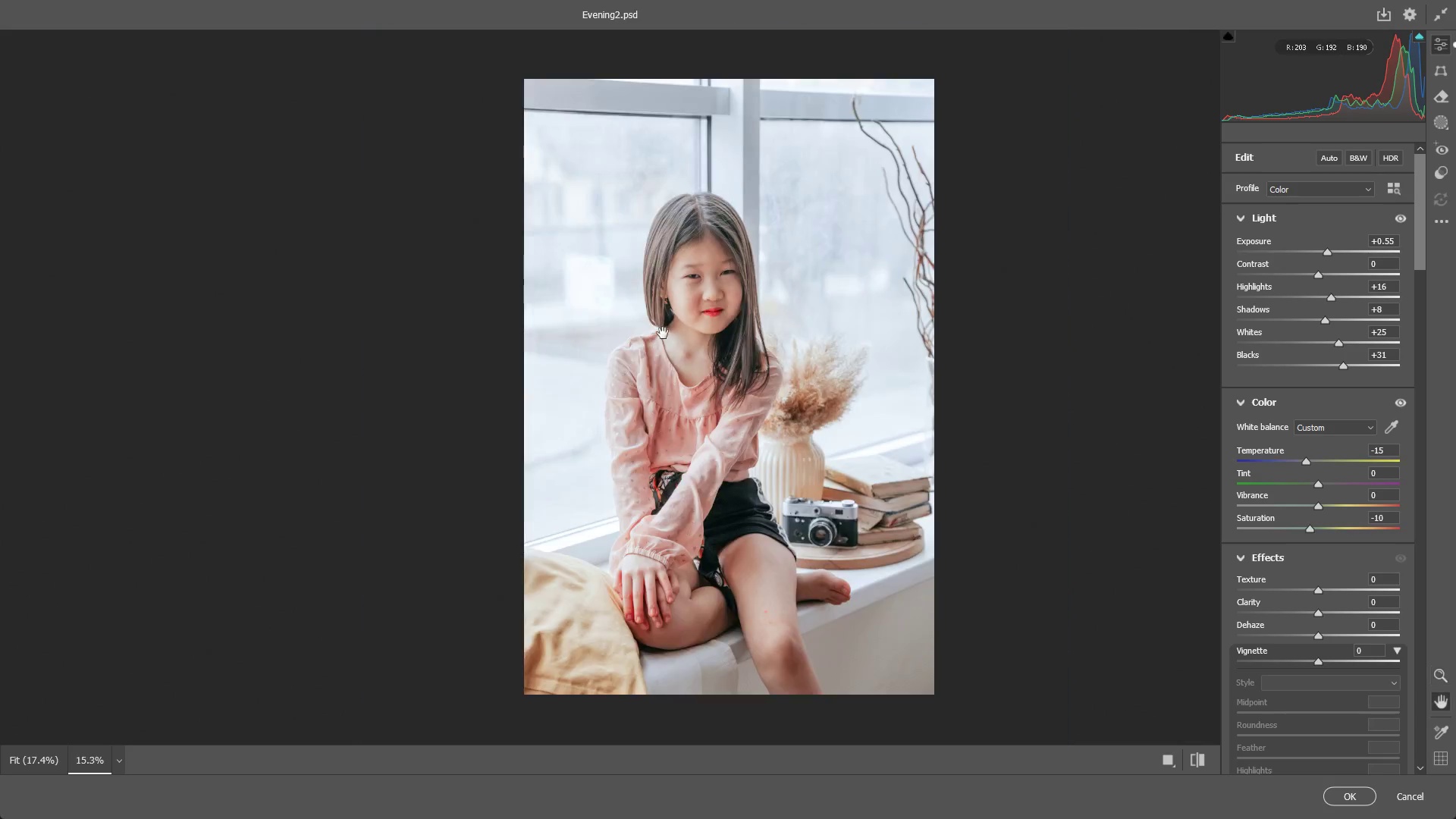 
hold_key(key=Space, duration=0.41)
 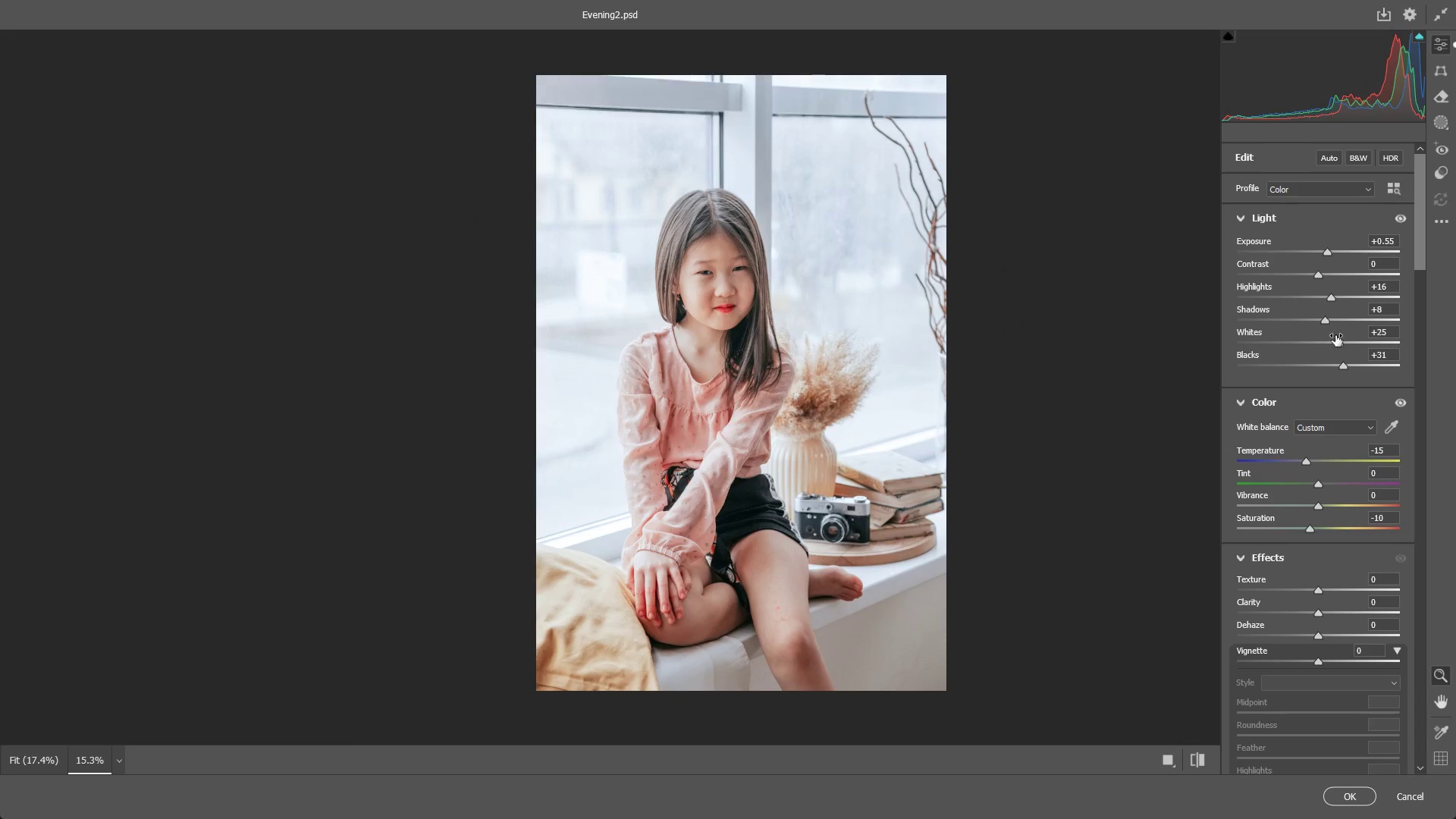 
left_click_drag(start_coordinate=[663, 333], to_coordinate=[675, 329])
 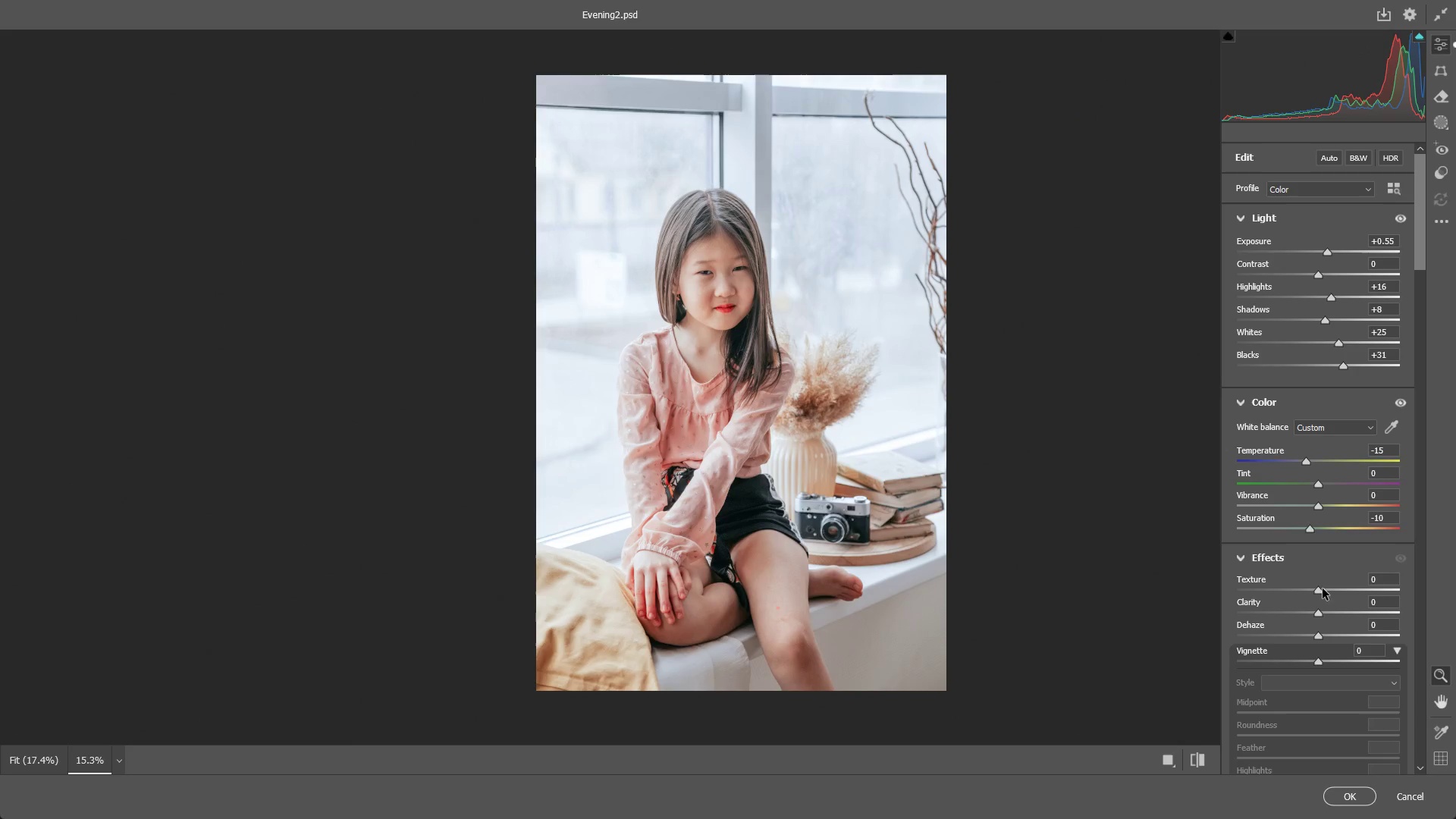 
left_click_drag(start_coordinate=[1310, 528], to_coordinate=[1317, 532])
 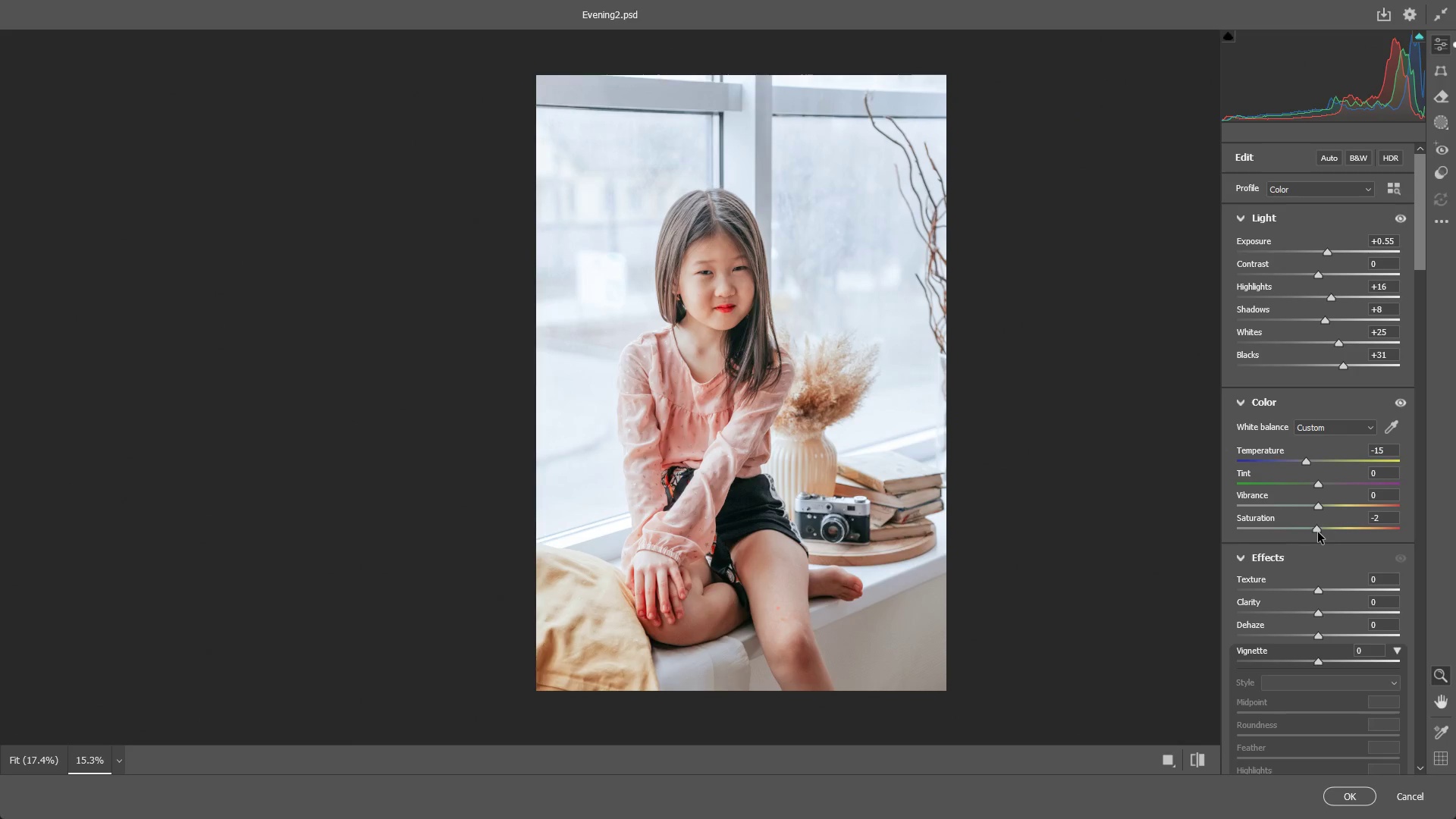 
key(Control+ControlLeft)
 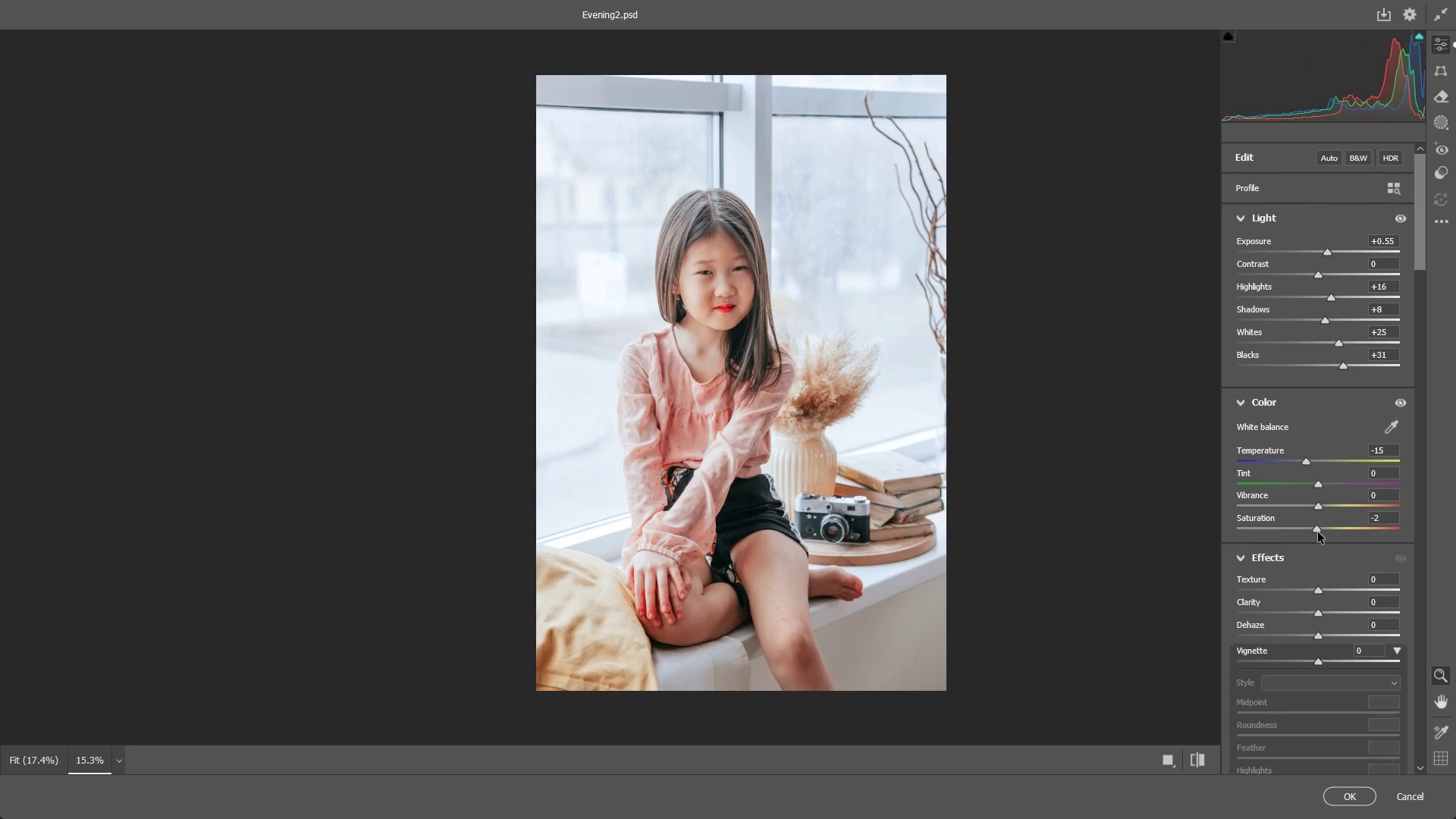 
key(Control+Z)
 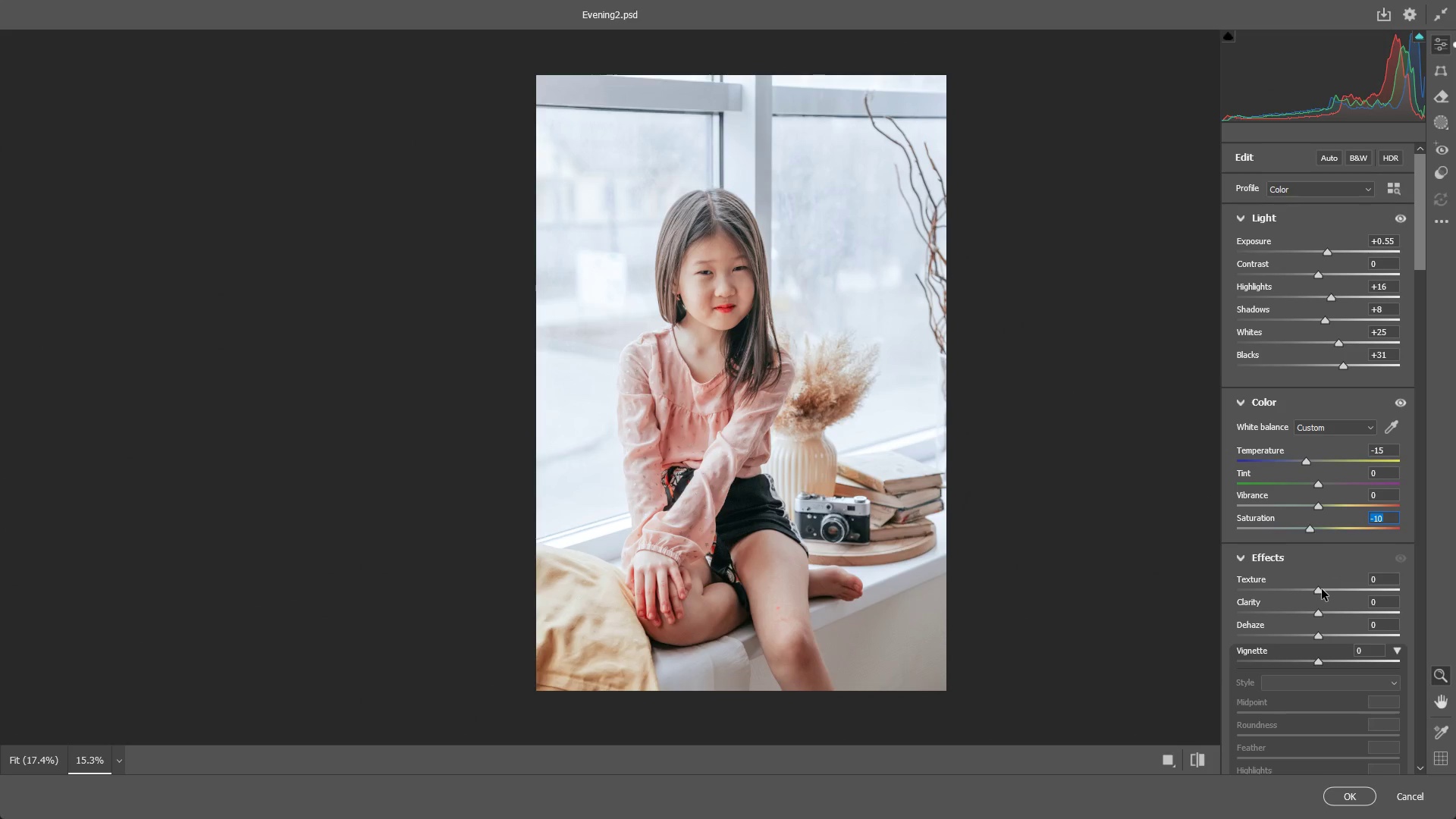 
left_click_drag(start_coordinate=[1319, 589], to_coordinate=[1330, 589])
 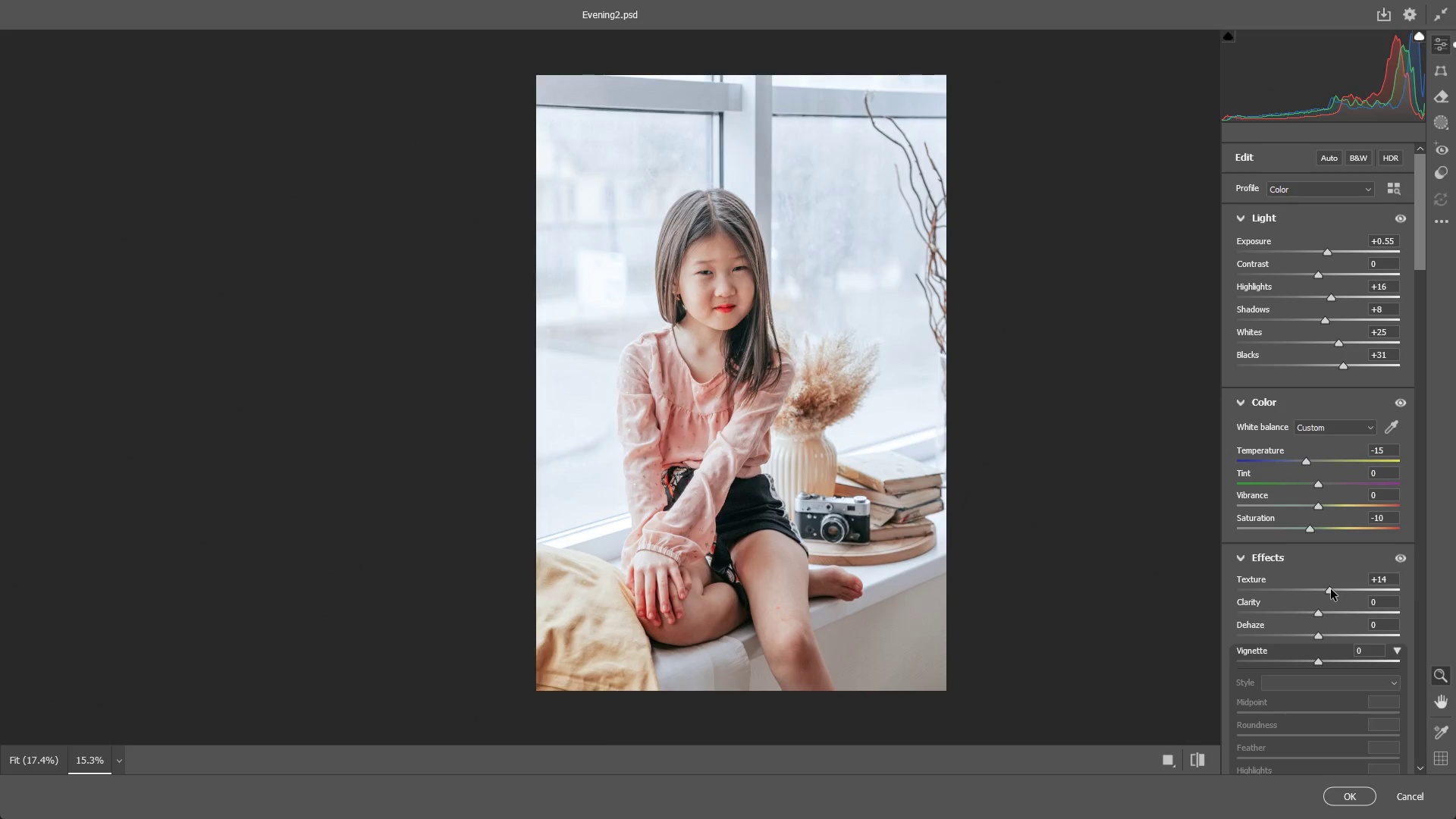 
key(Control+ControlLeft)
 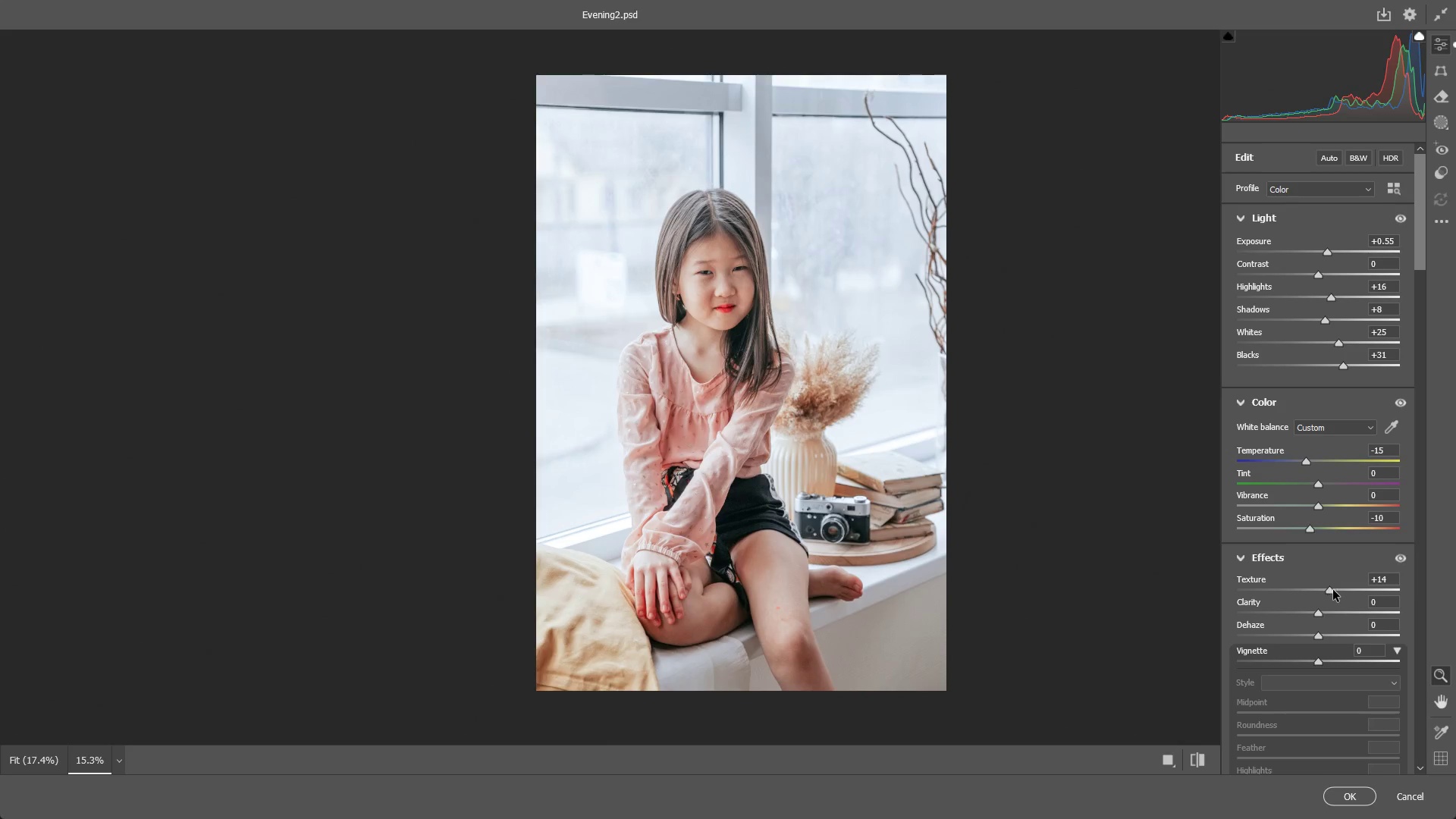 
key(Control+Z)
 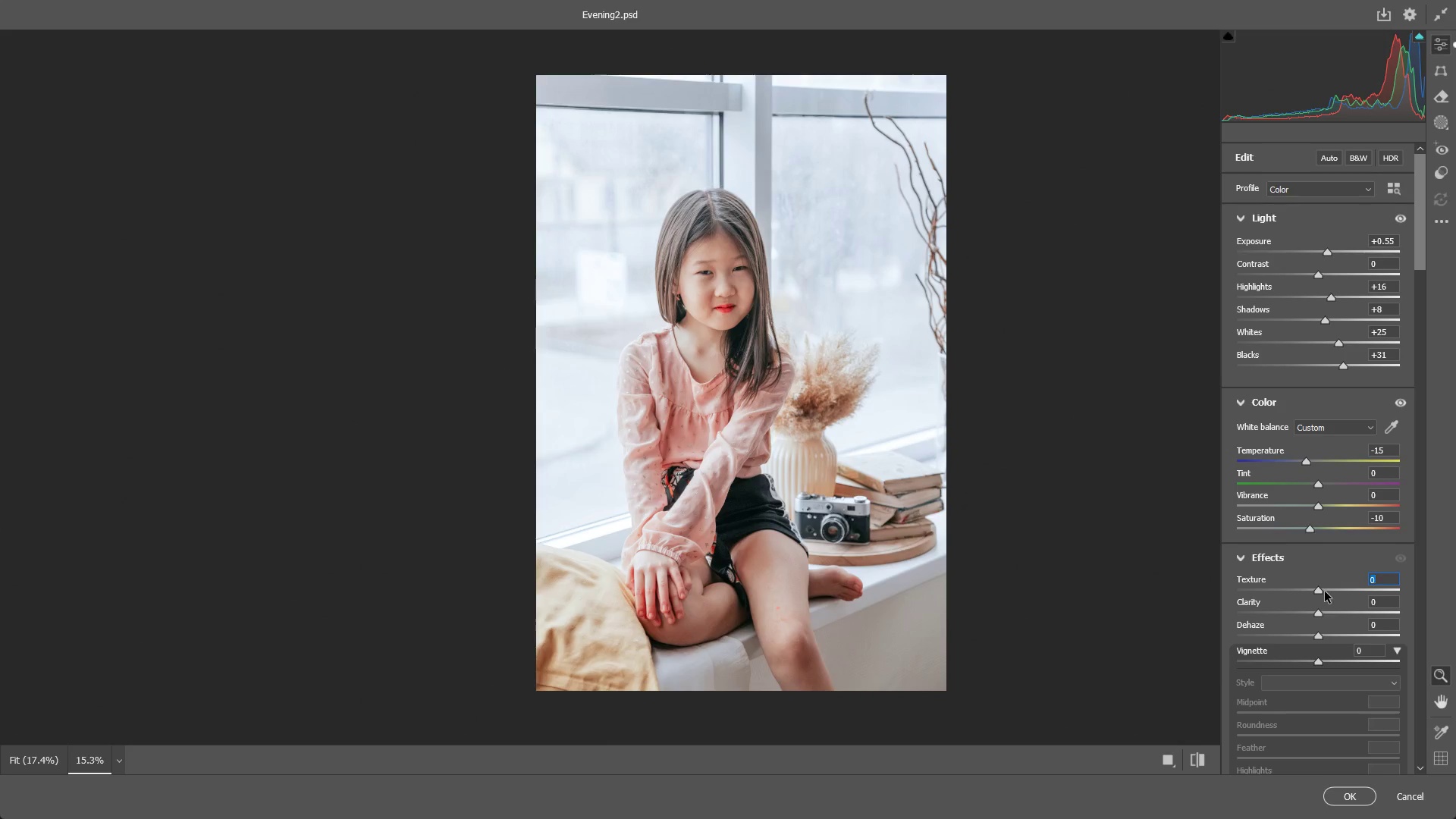 
left_click_drag(start_coordinate=[1318, 592], to_coordinate=[1325, 591])
 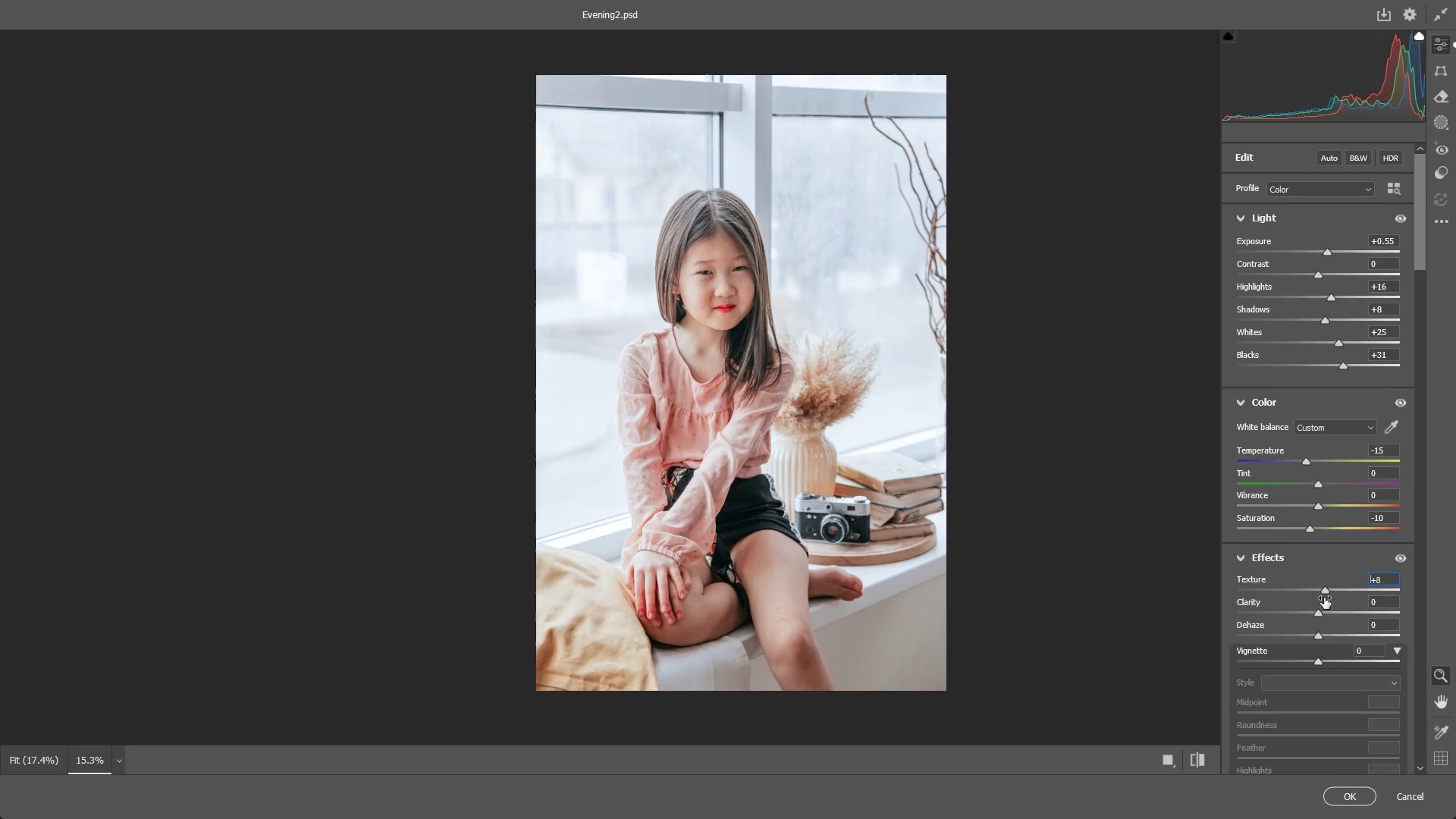 
scroll: coordinate [1285, 603], scroll_direction: down, amount: 6.0
 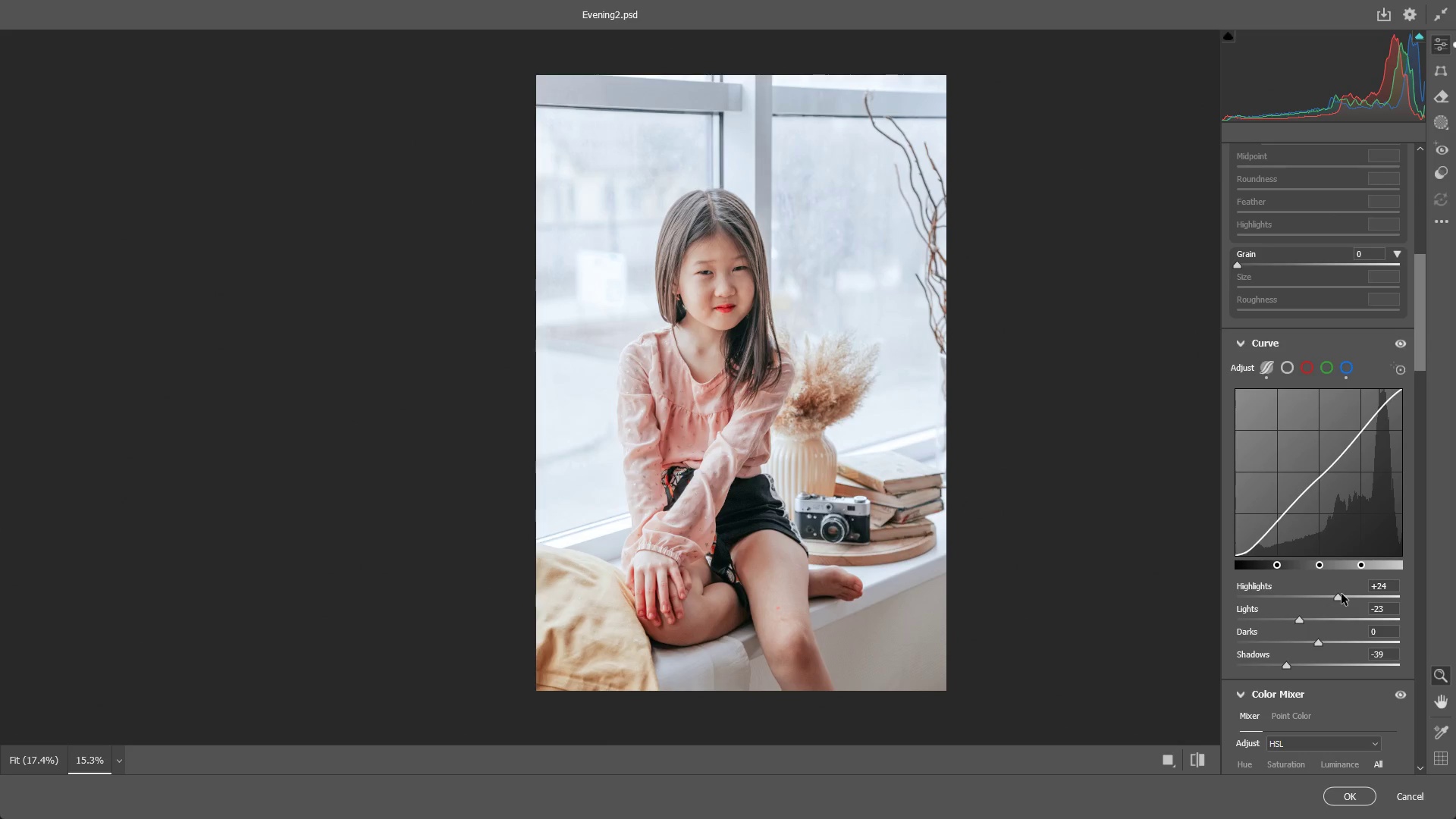 
key(Control+ControlLeft)
 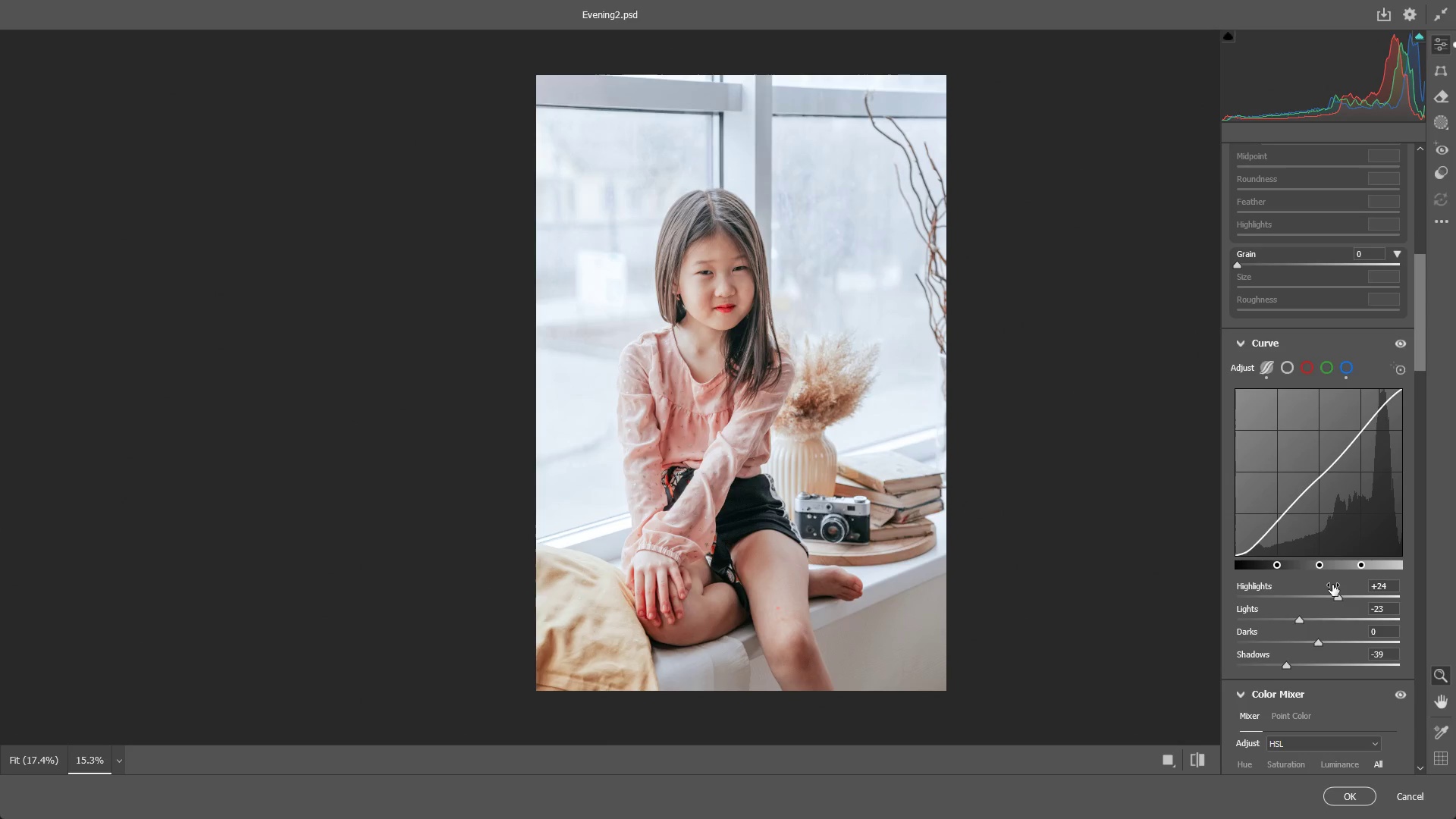 
key(Control+Z)
 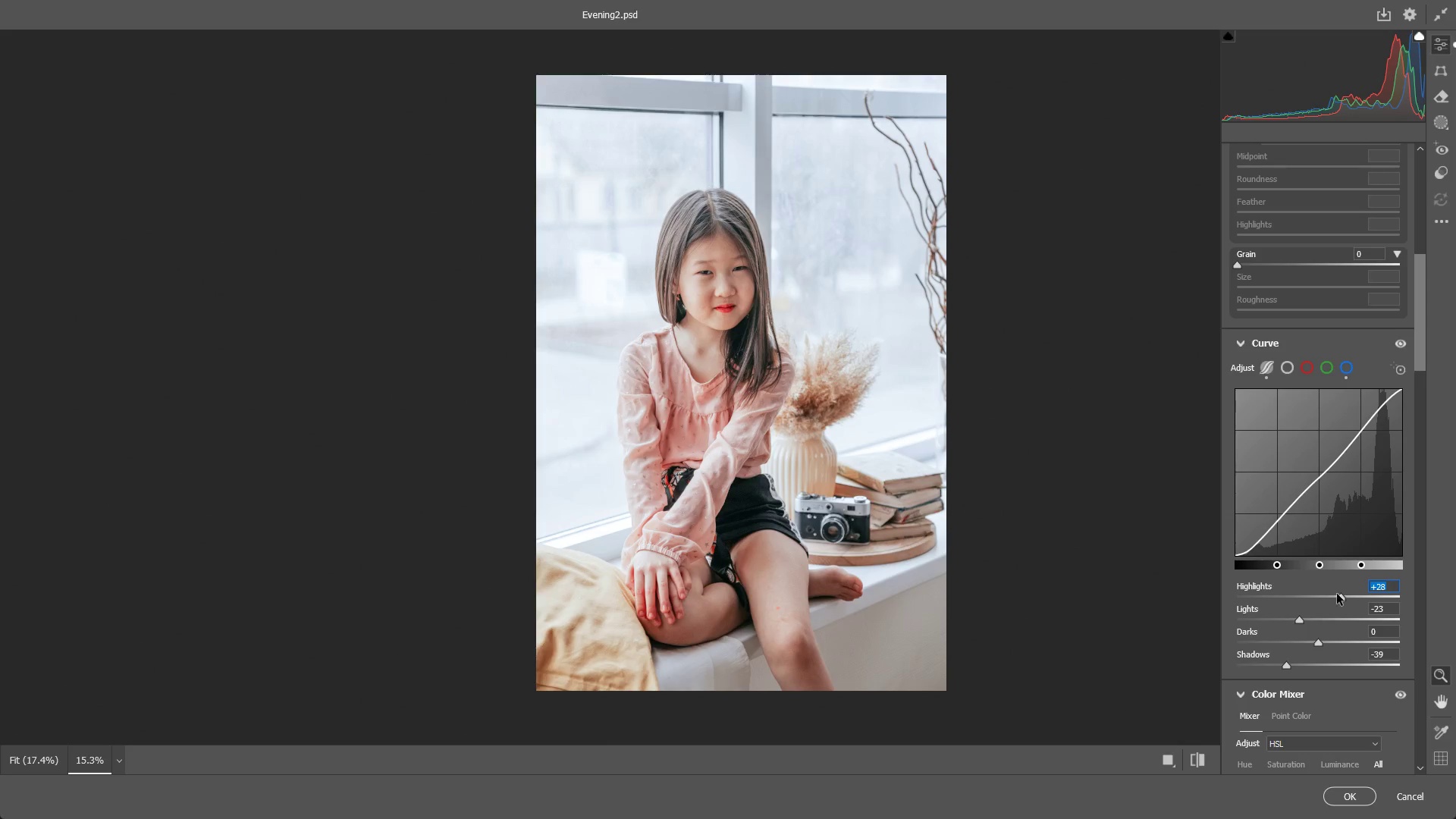 
left_click([1341, 597])
 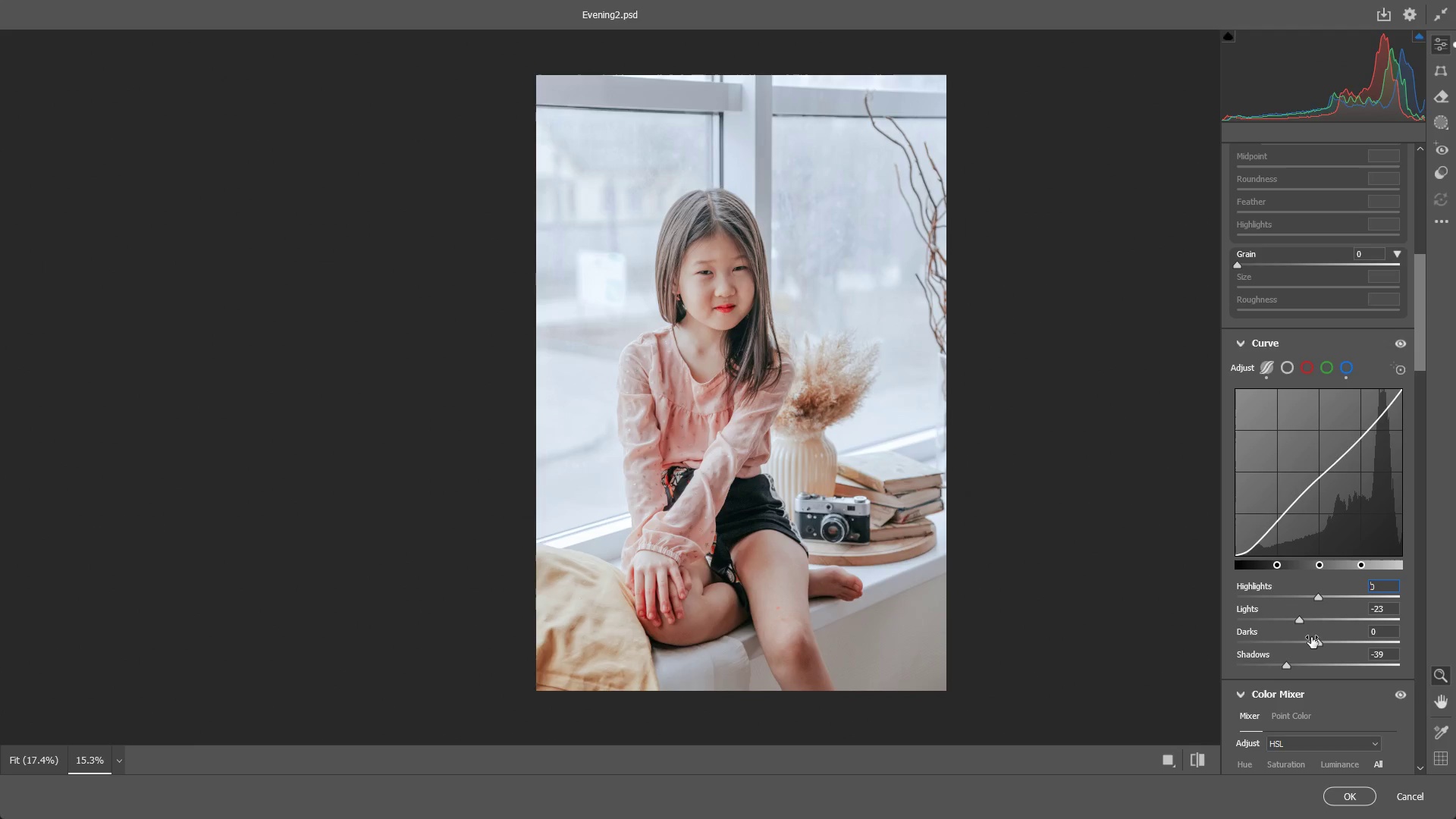 
left_click_drag(start_coordinate=[723, 252], to_coordinate=[855, 262])
 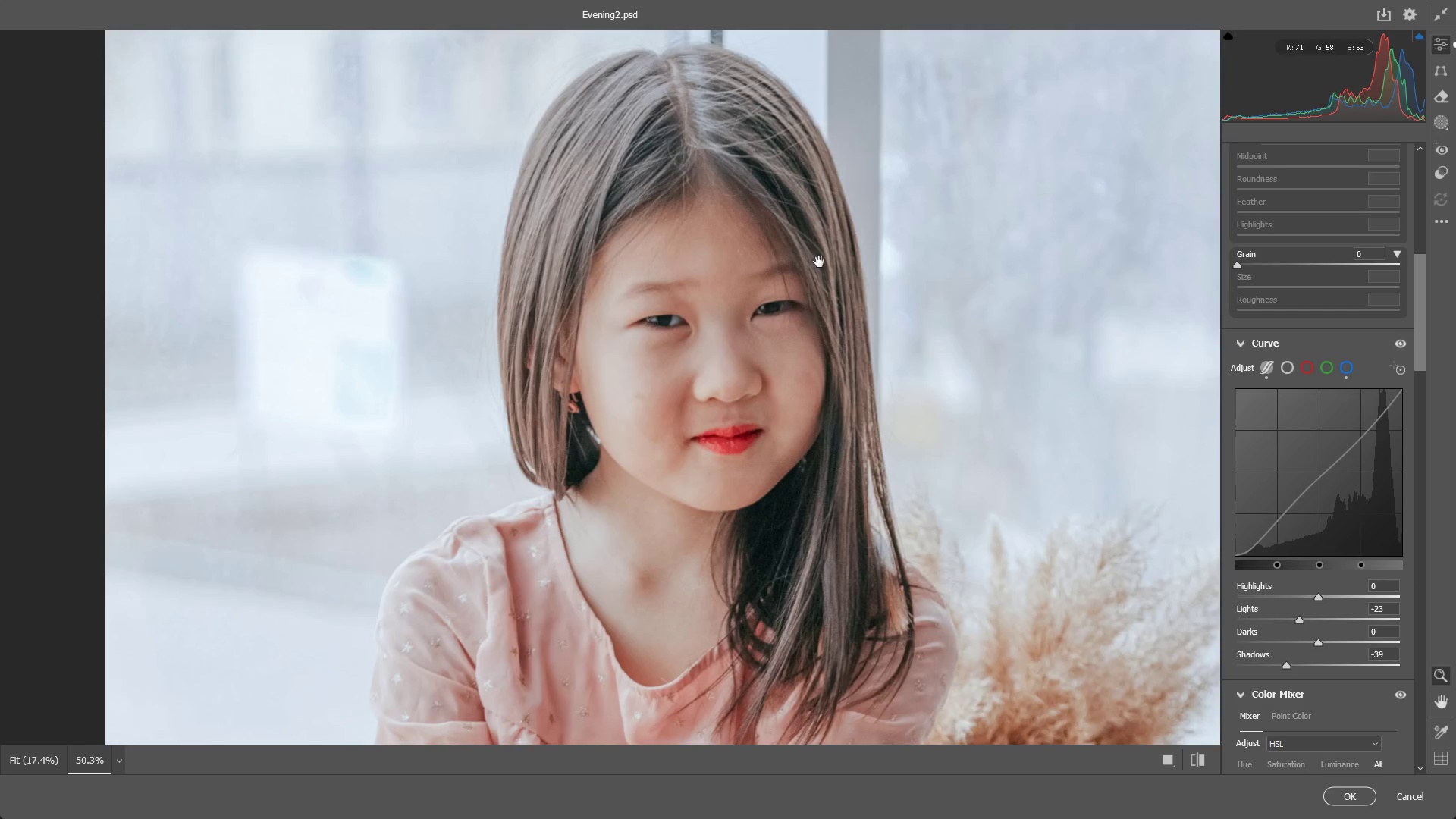 
hold_key(key=Space, duration=0.5)
 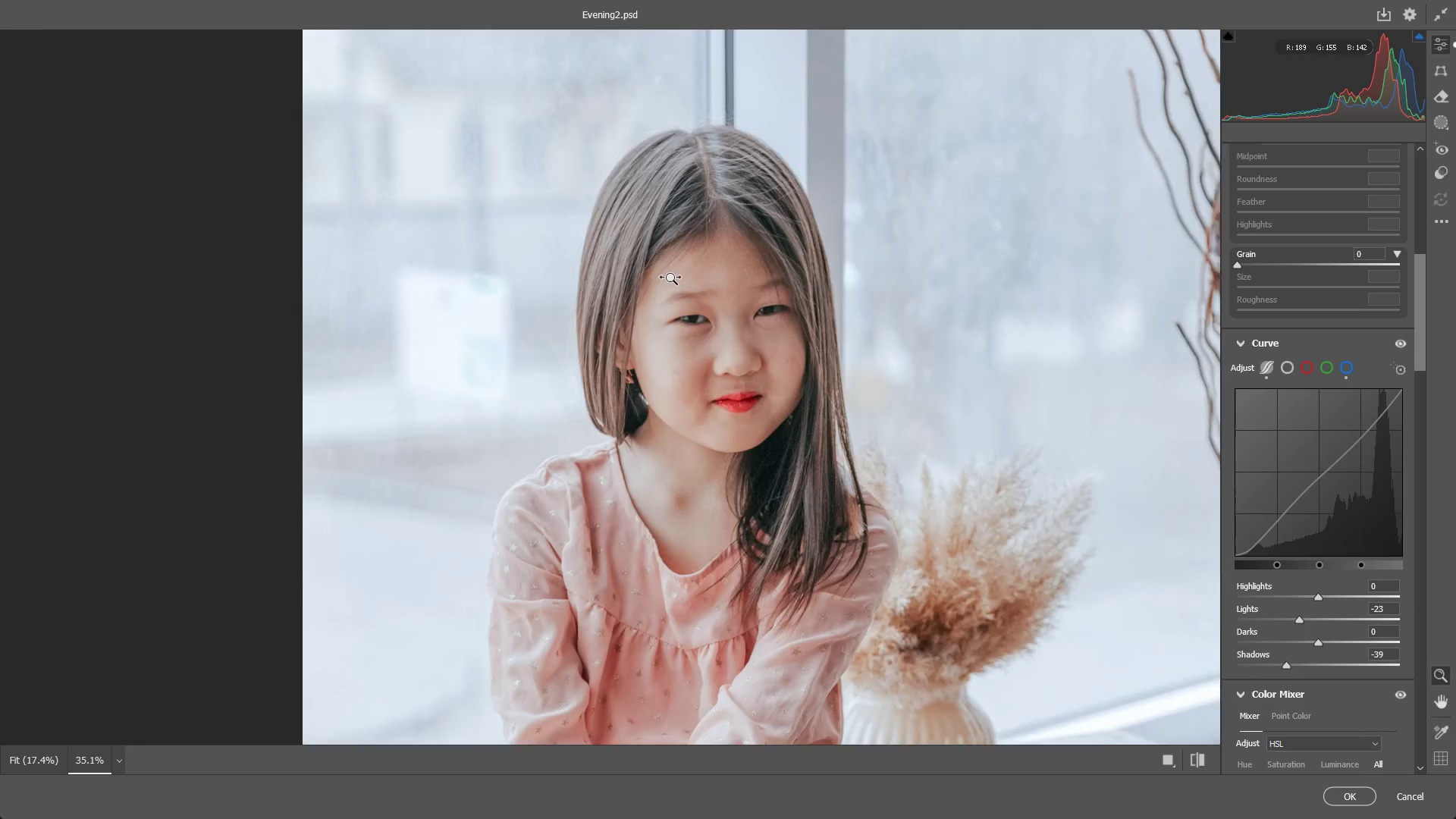 
left_click_drag(start_coordinate=[672, 259], to_coordinate=[693, 278])
 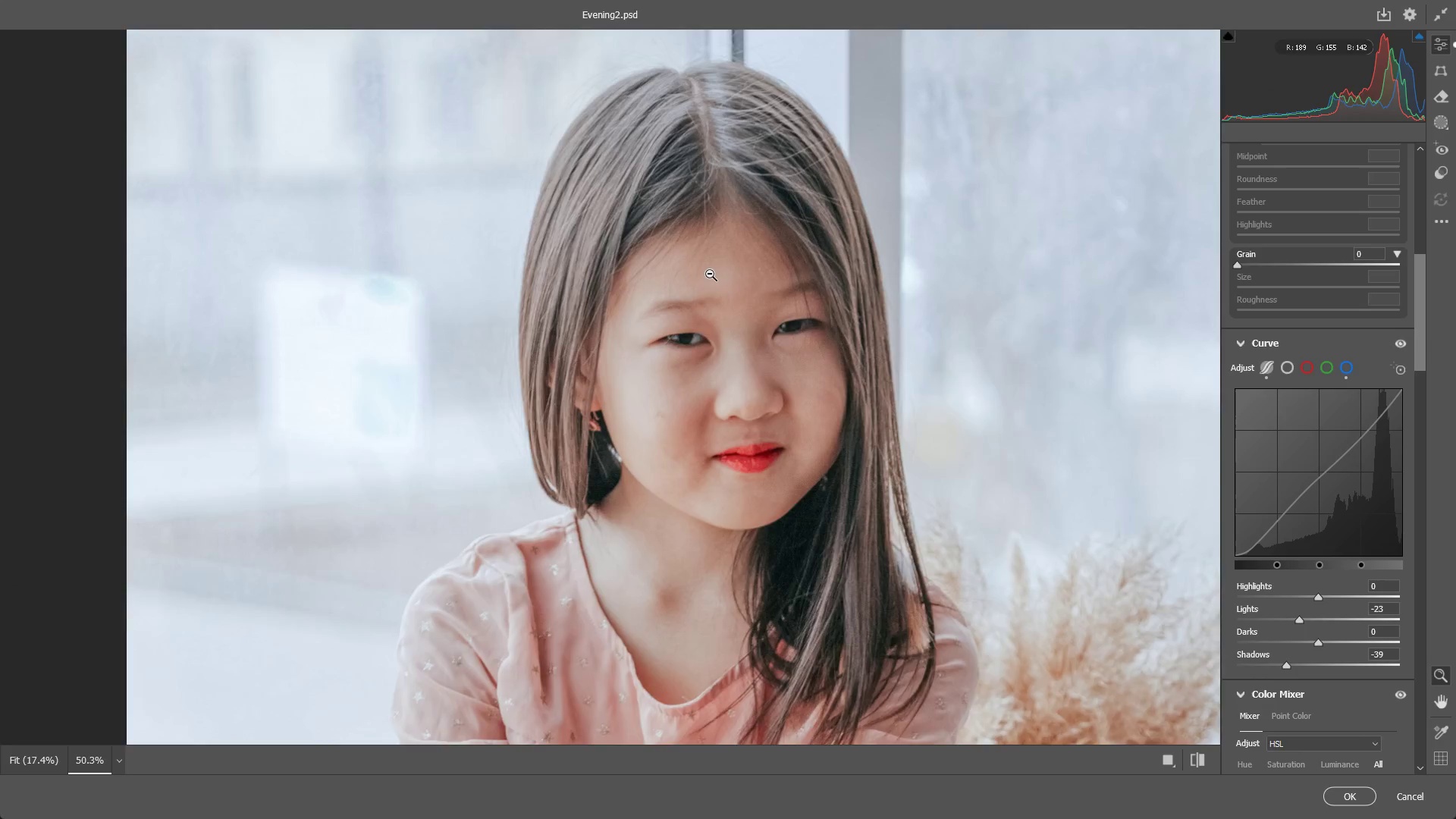 
left_click_drag(start_coordinate=[710, 274], to_coordinate=[614, 290])
 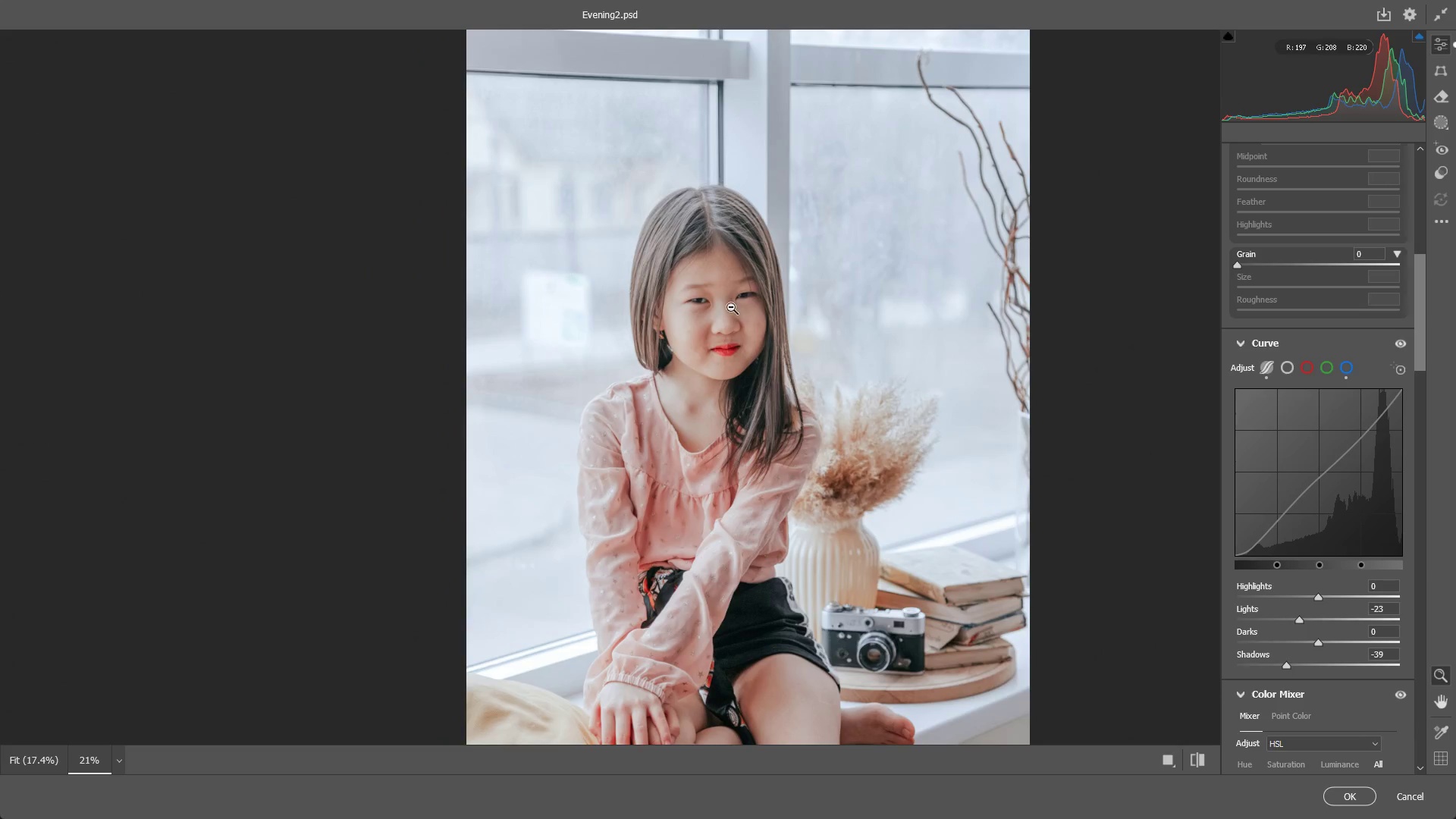 
hold_key(key=Space, duration=0.55)
 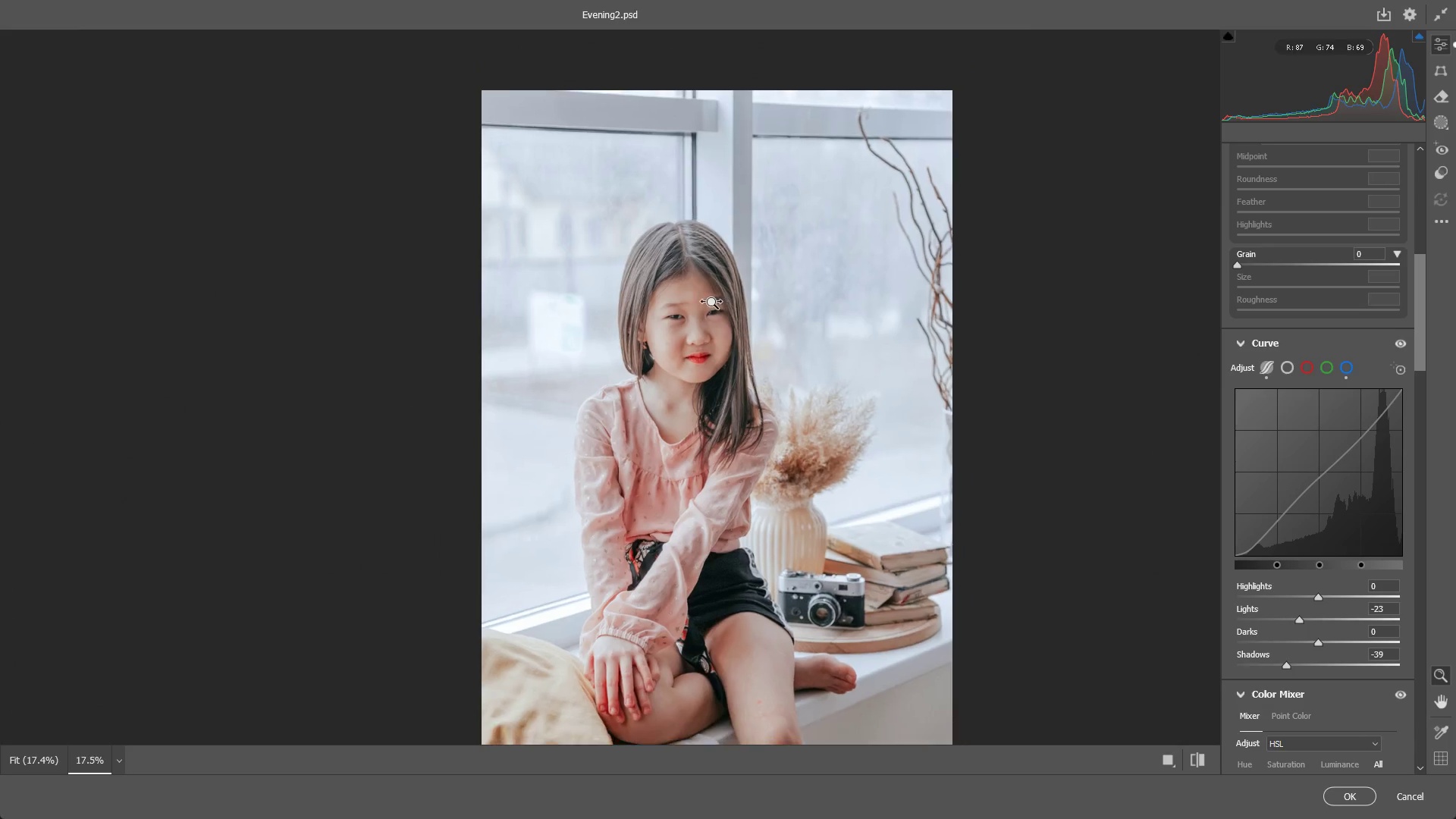 
left_click_drag(start_coordinate=[758, 289], to_coordinate=[724, 308])
 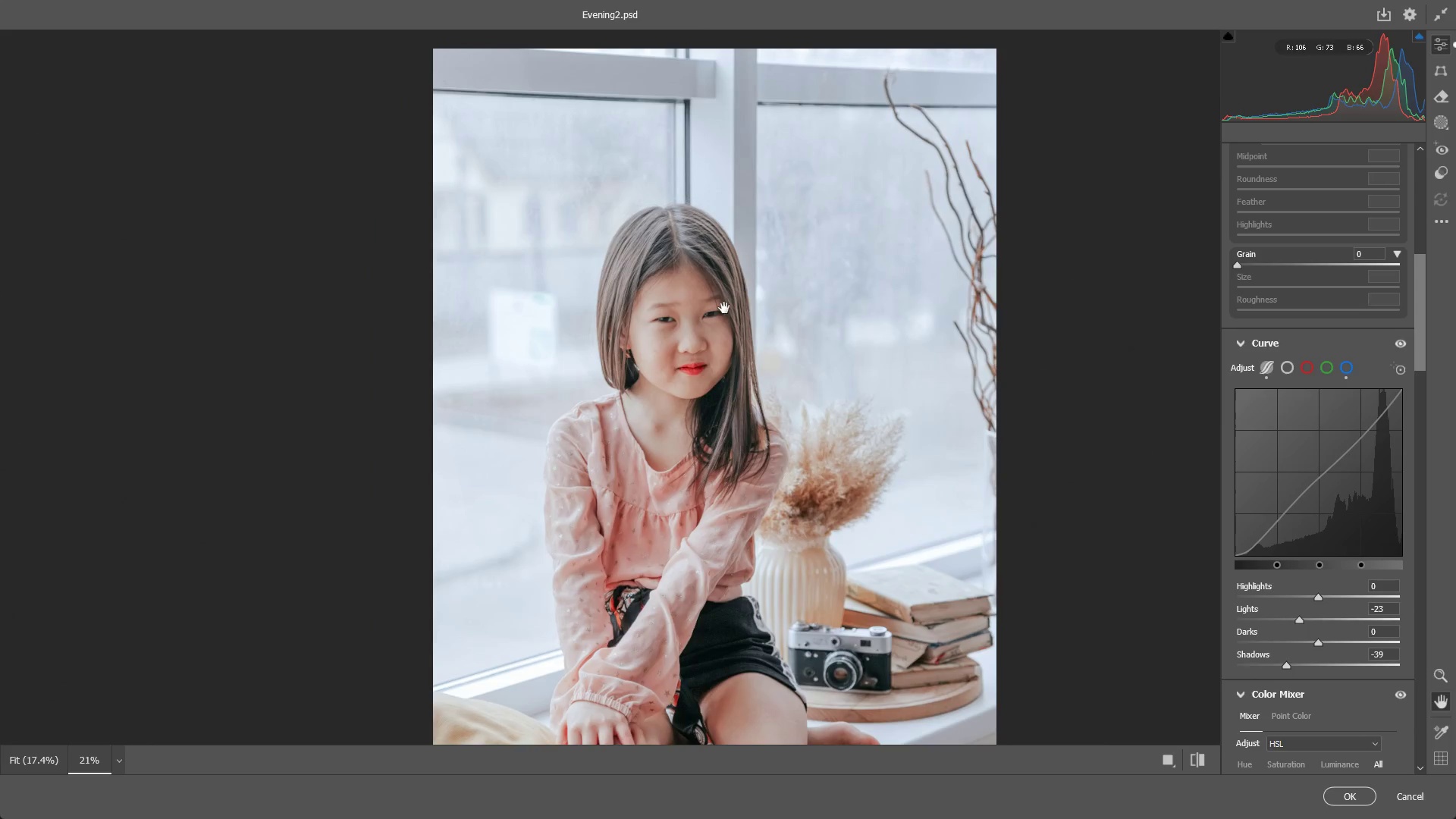 
hold_key(key=Space, duration=1.51)
 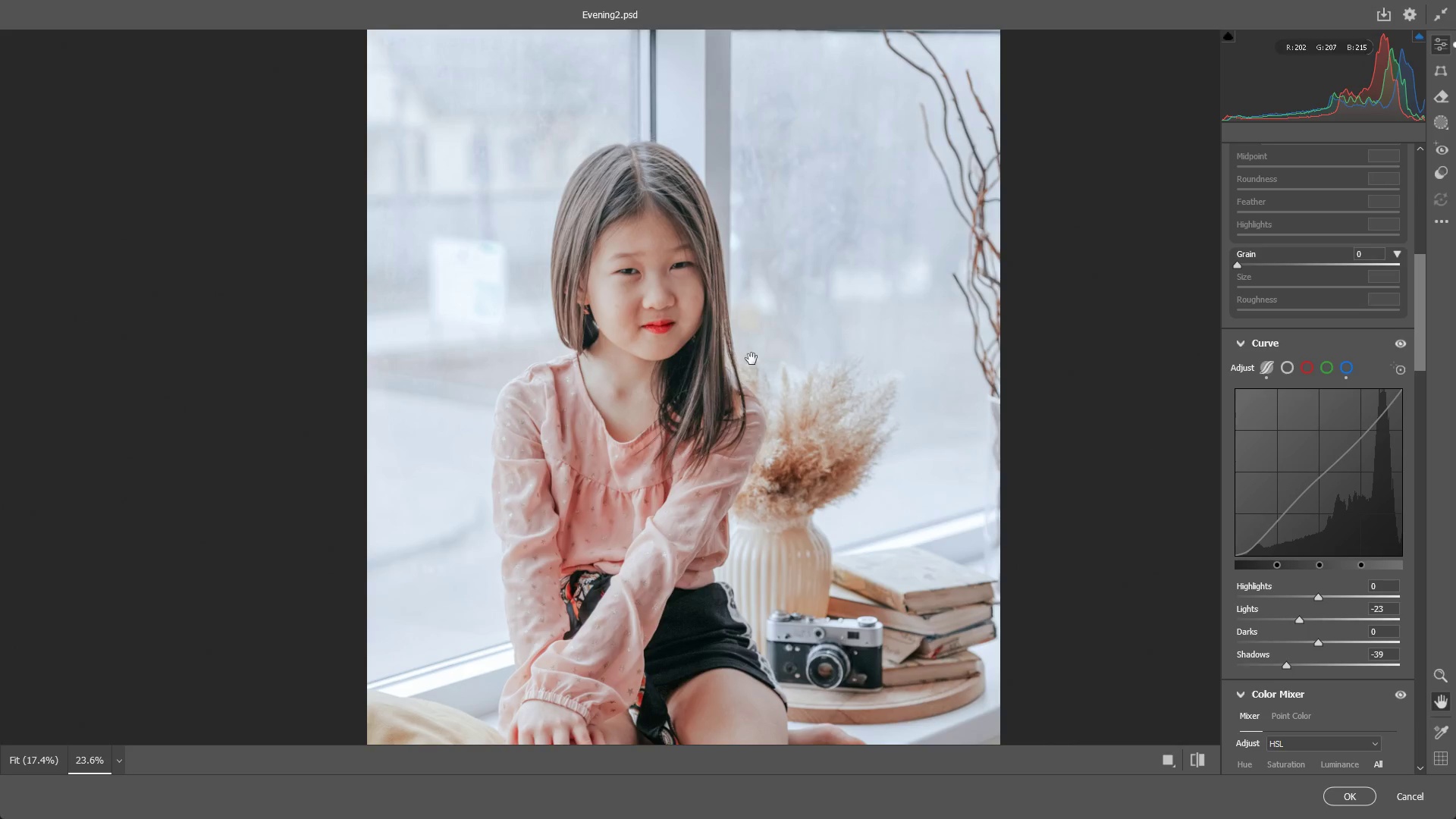 
left_click_drag(start_coordinate=[733, 303], to_coordinate=[712, 303])
 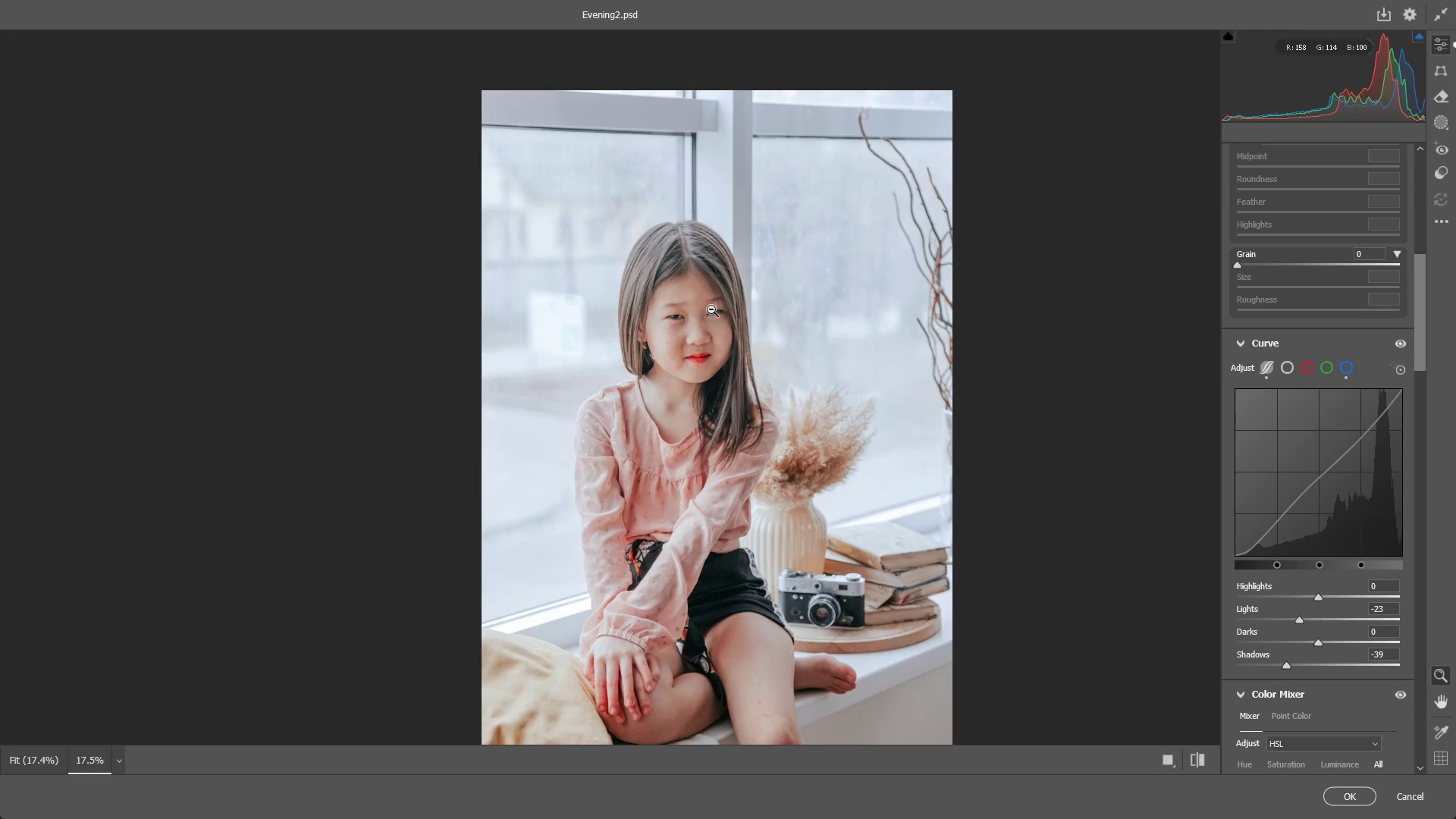 
left_click_drag(start_coordinate=[711, 309], to_coordinate=[745, 310])
 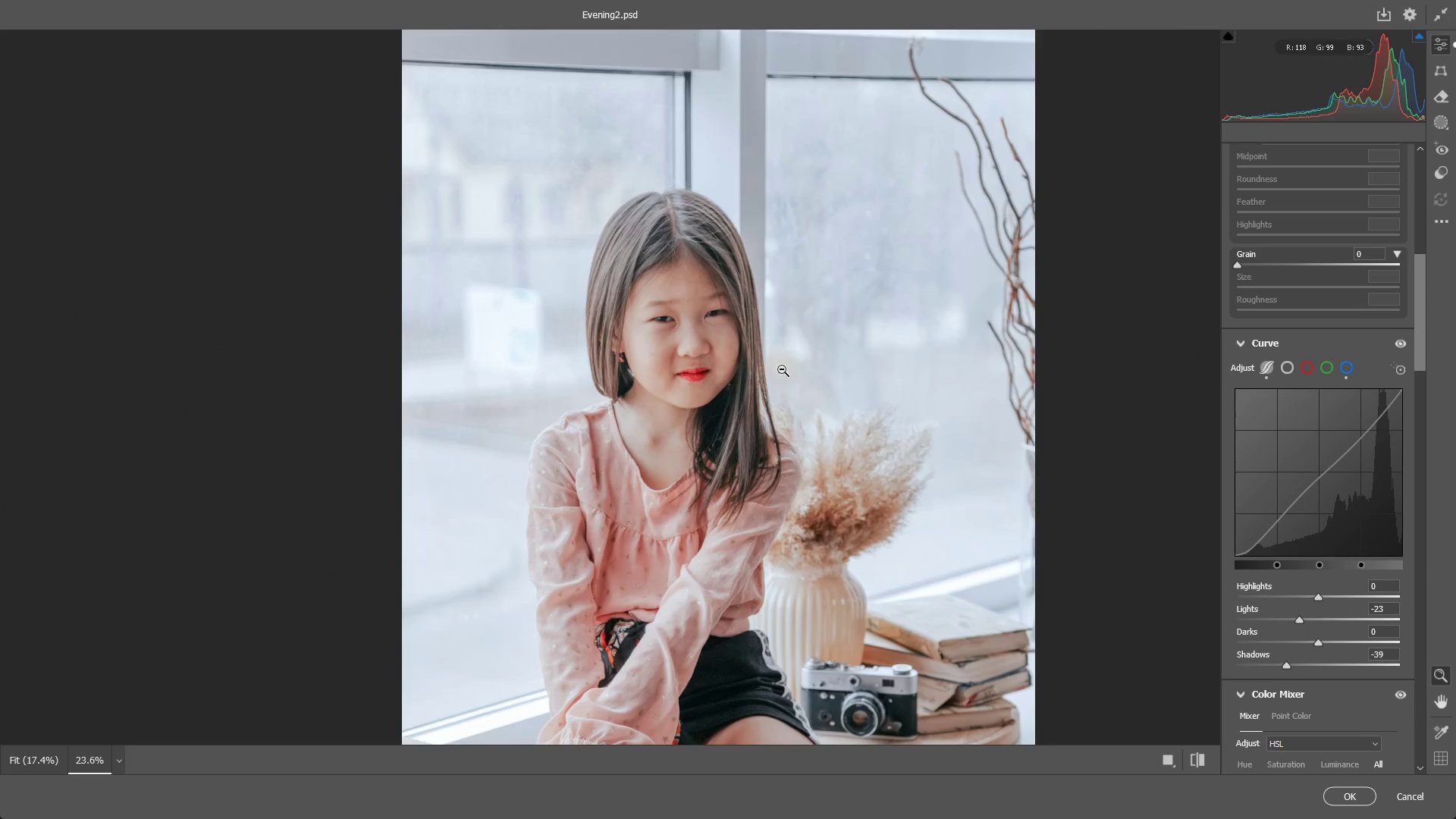 
hold_key(key=Space, duration=0.55)
 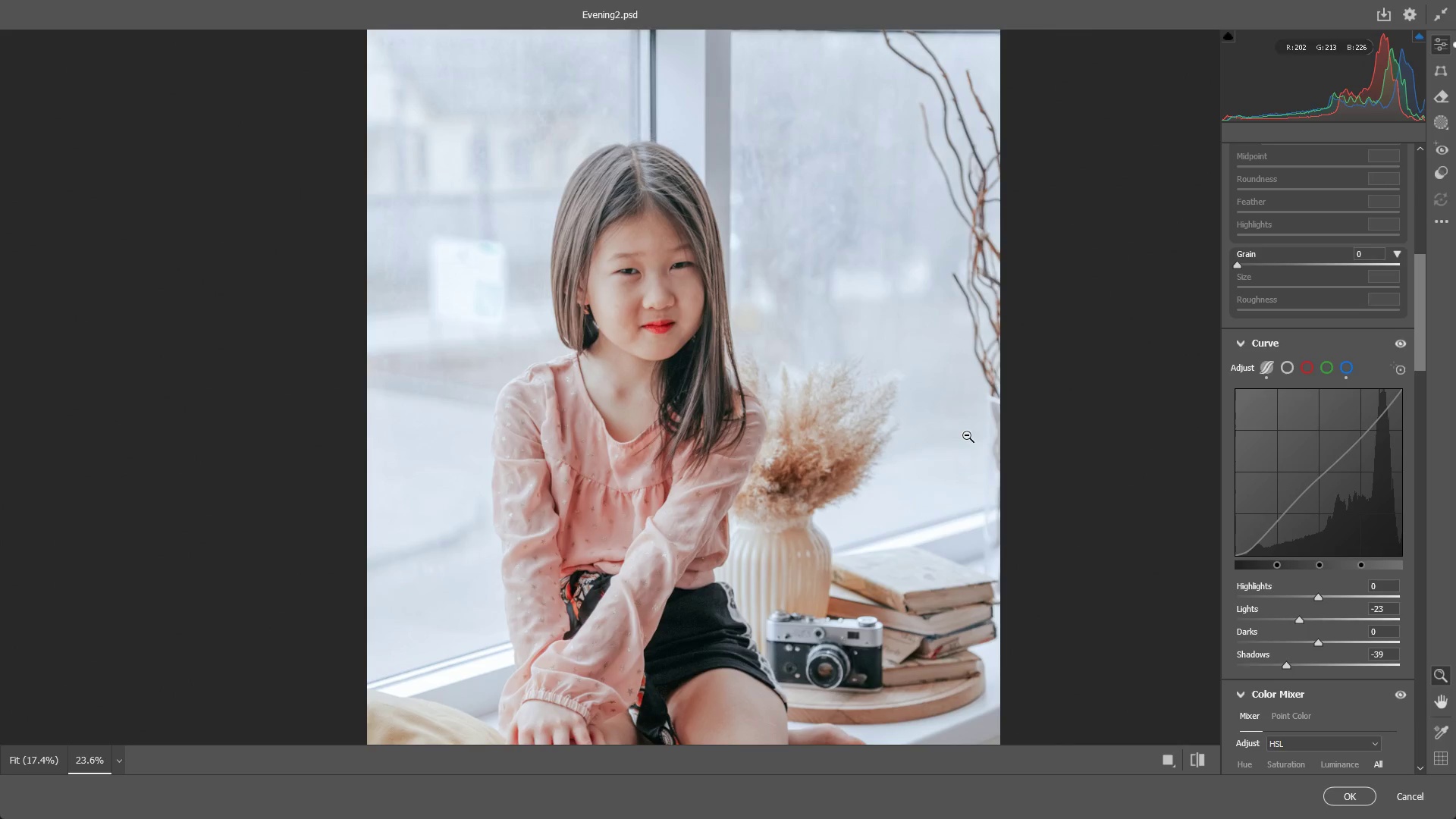 
left_click_drag(start_coordinate=[777, 400], to_coordinate=[742, 352])
 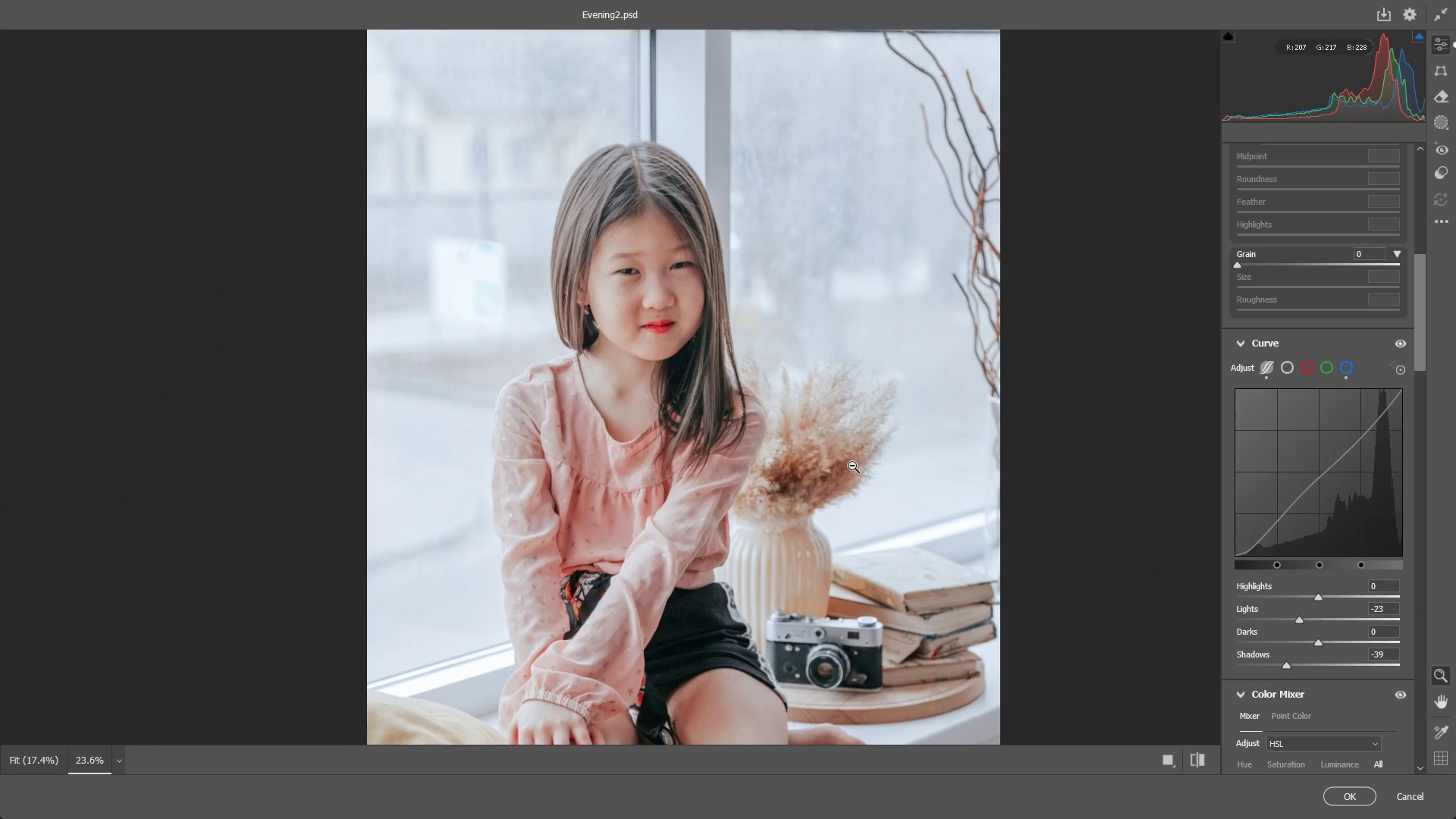 
wait(5.11)
 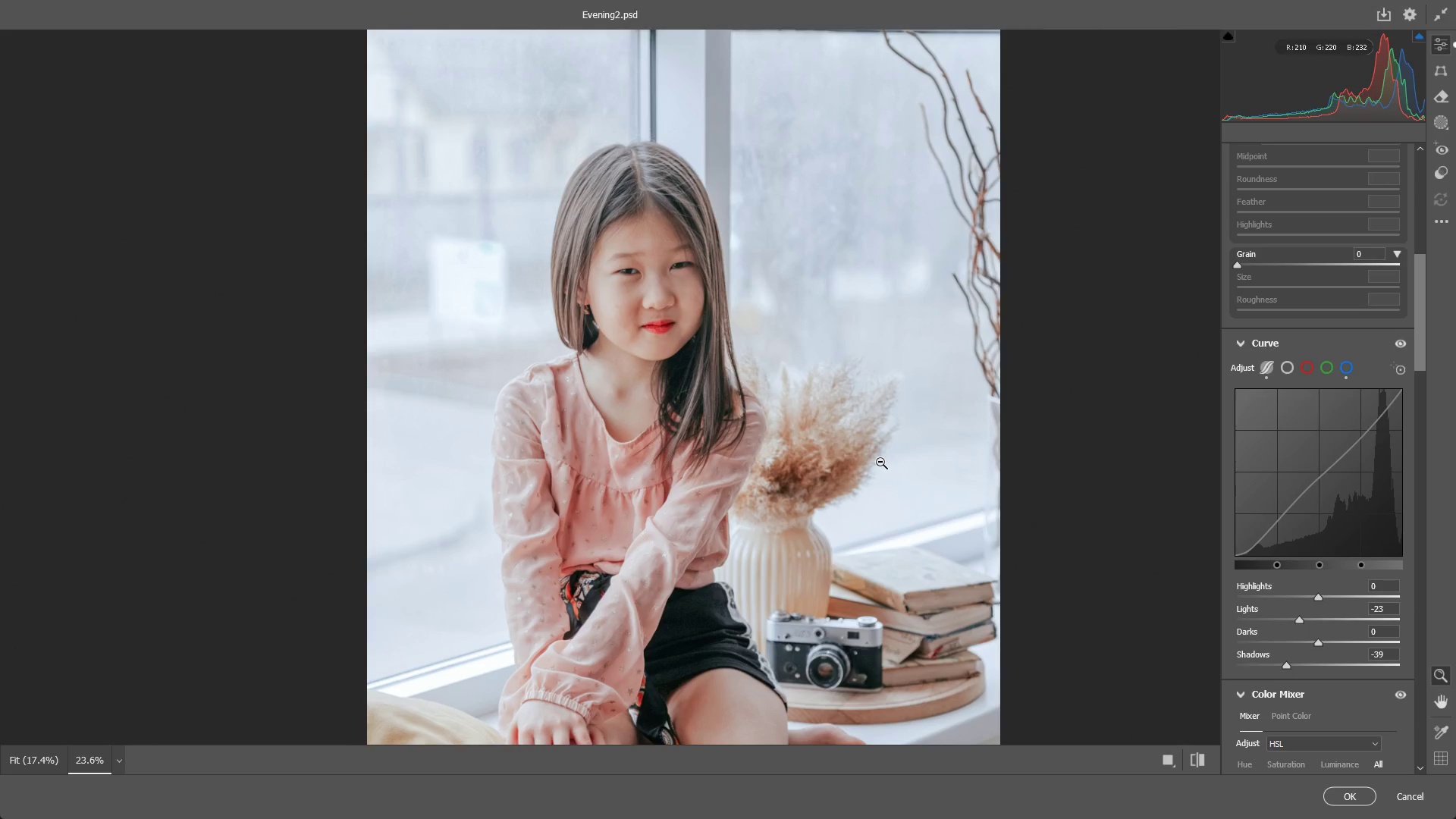 
left_click_drag(start_coordinate=[725, 244], to_coordinate=[680, 234])
 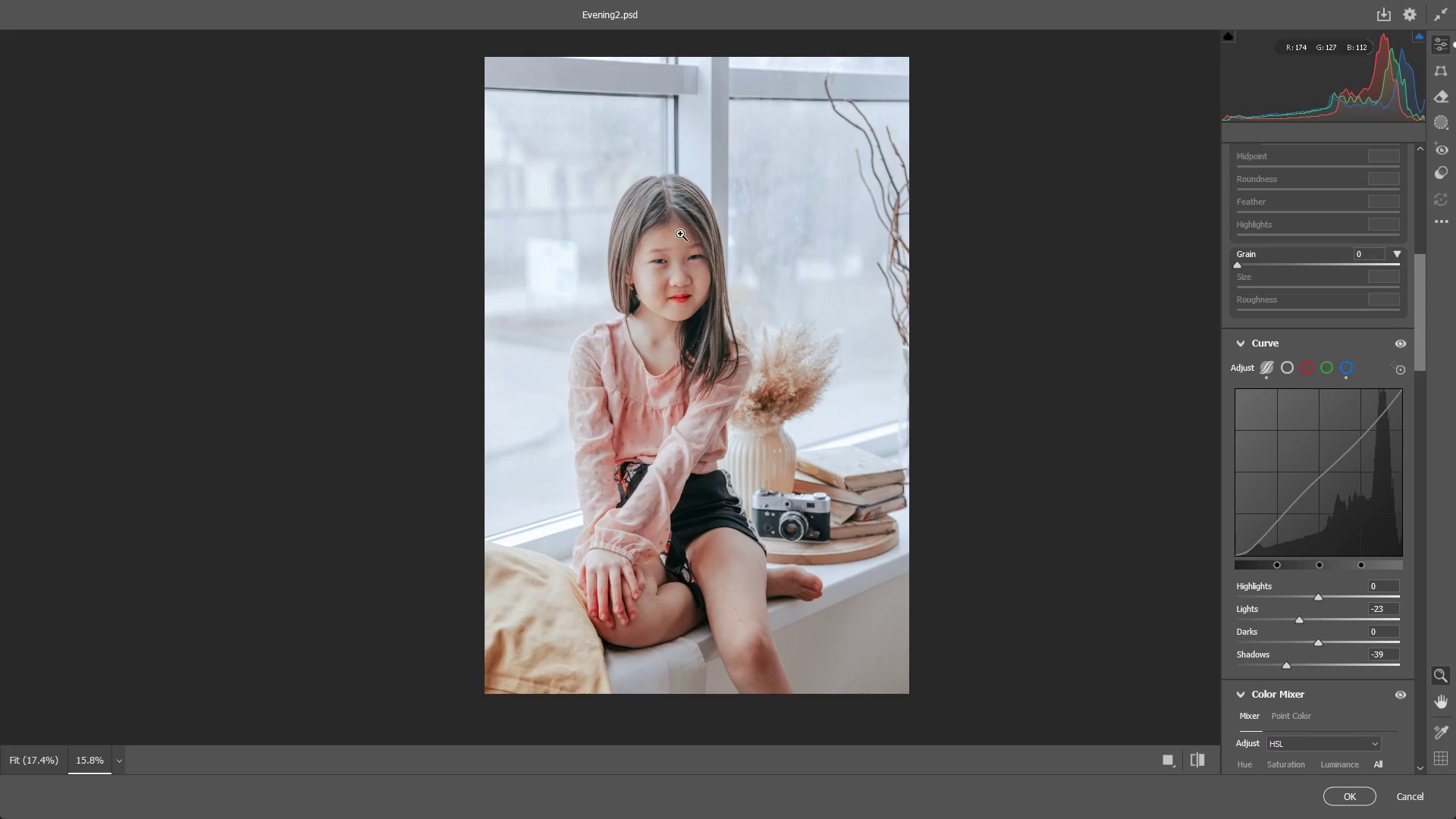 
hold_key(key=Space, duration=0.53)
 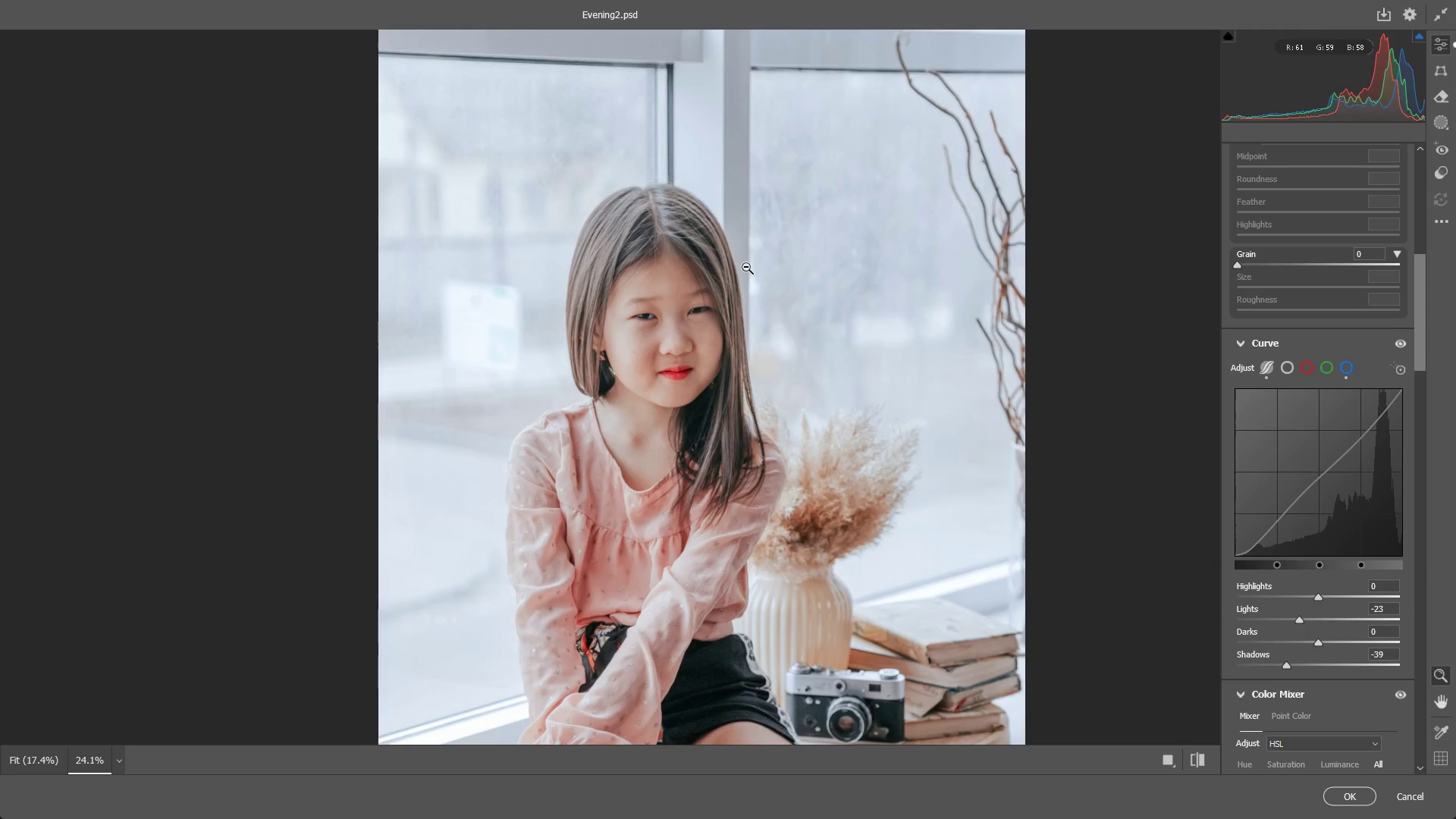 
left_click_drag(start_coordinate=[643, 255], to_coordinate=[647, 290])
 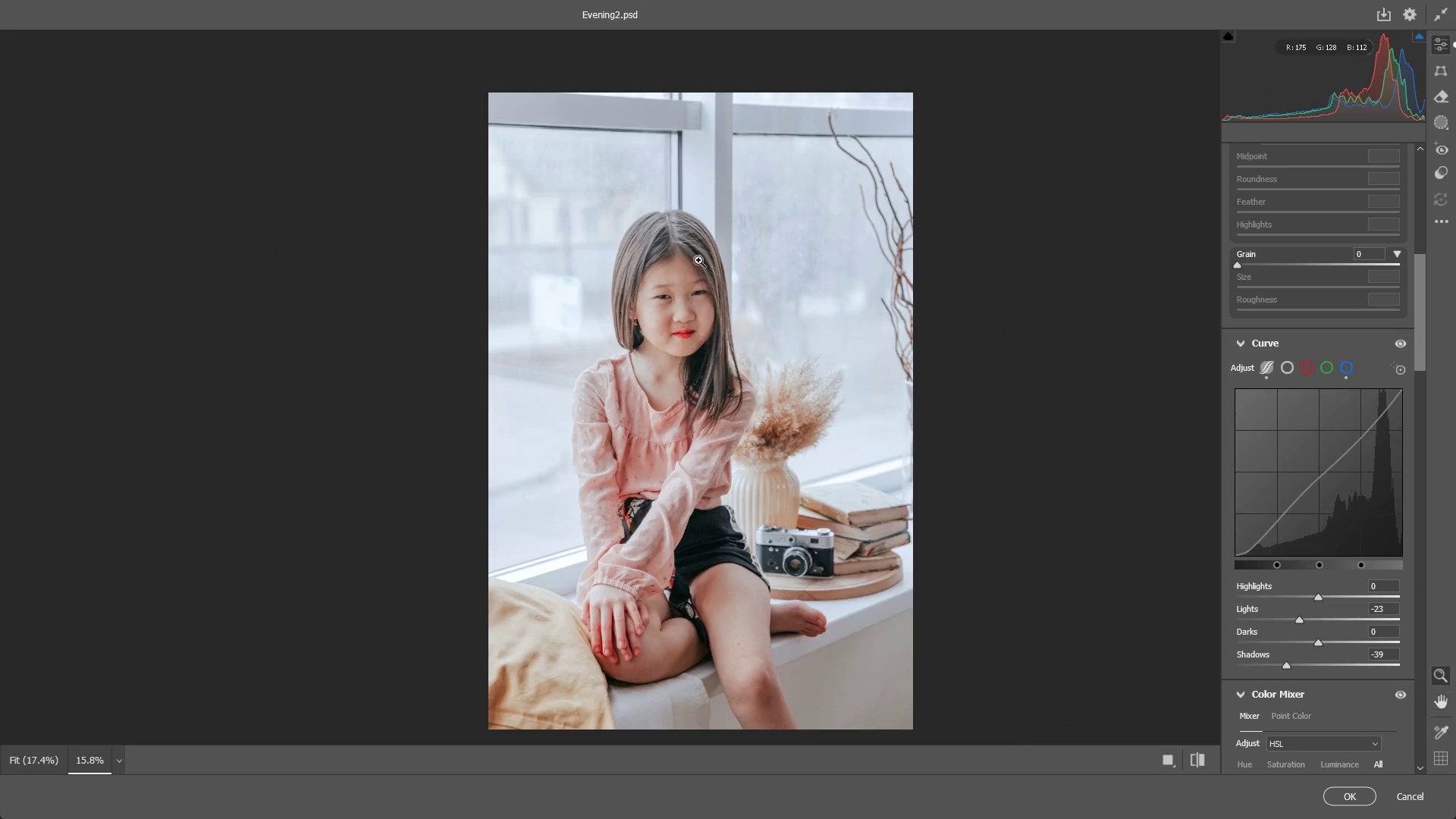 
left_click_drag(start_coordinate=[699, 259], to_coordinate=[746, 267])
 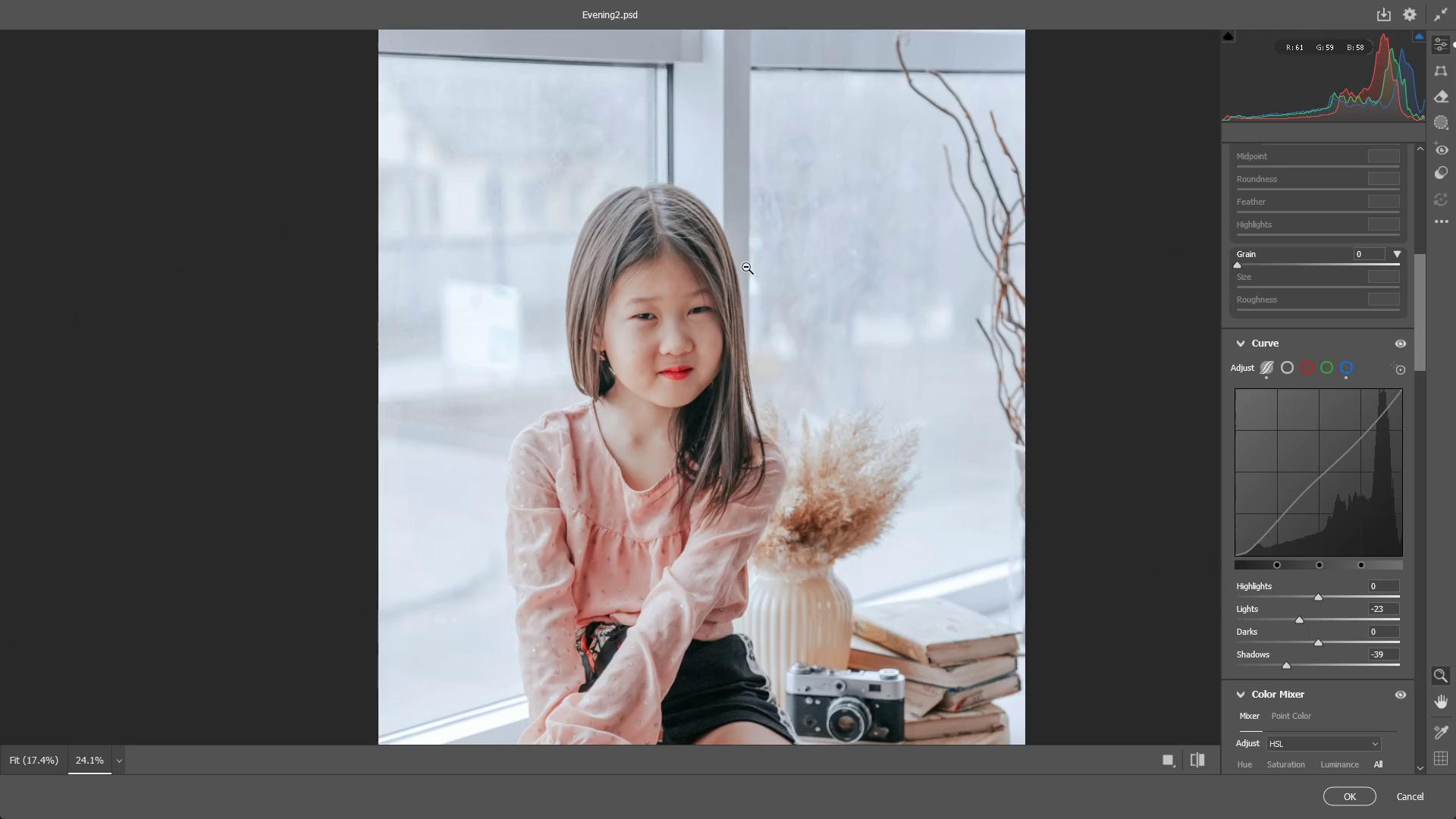 
hold_key(key=Space, duration=0.48)
 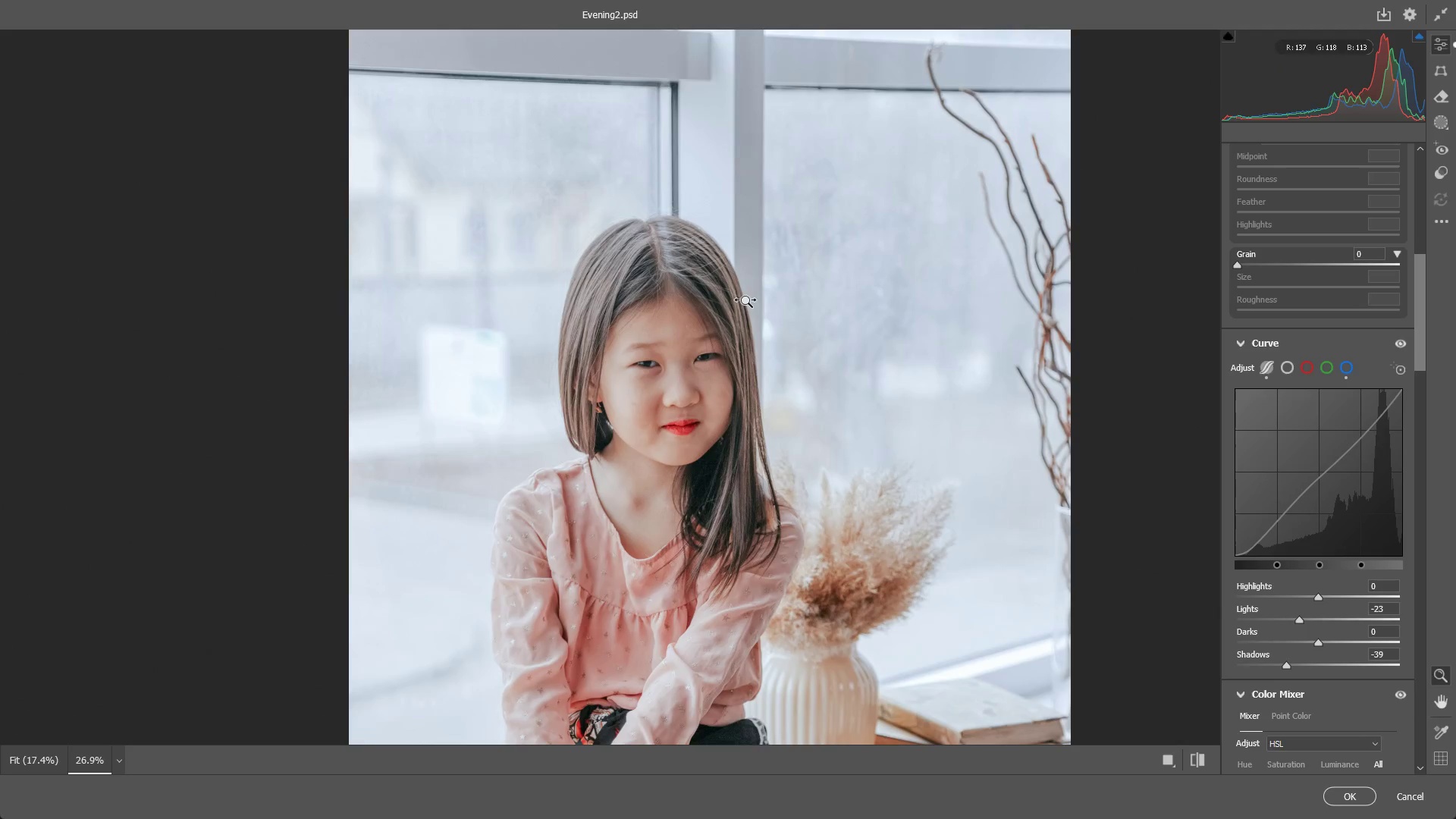 
left_click_drag(start_coordinate=[765, 258], to_coordinate=[777, 298])
 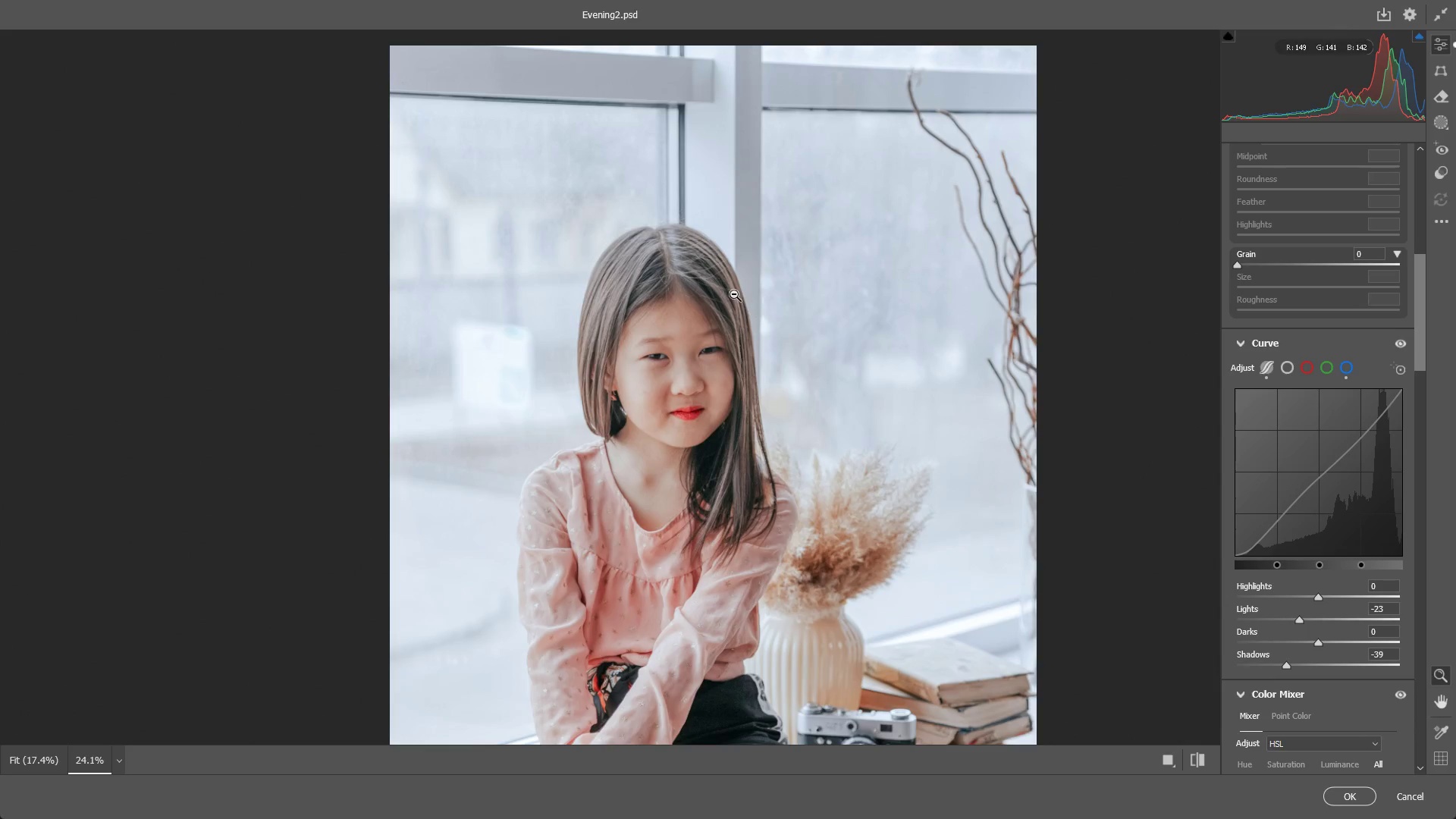 
left_click_drag(start_coordinate=[733, 293], to_coordinate=[746, 301])
 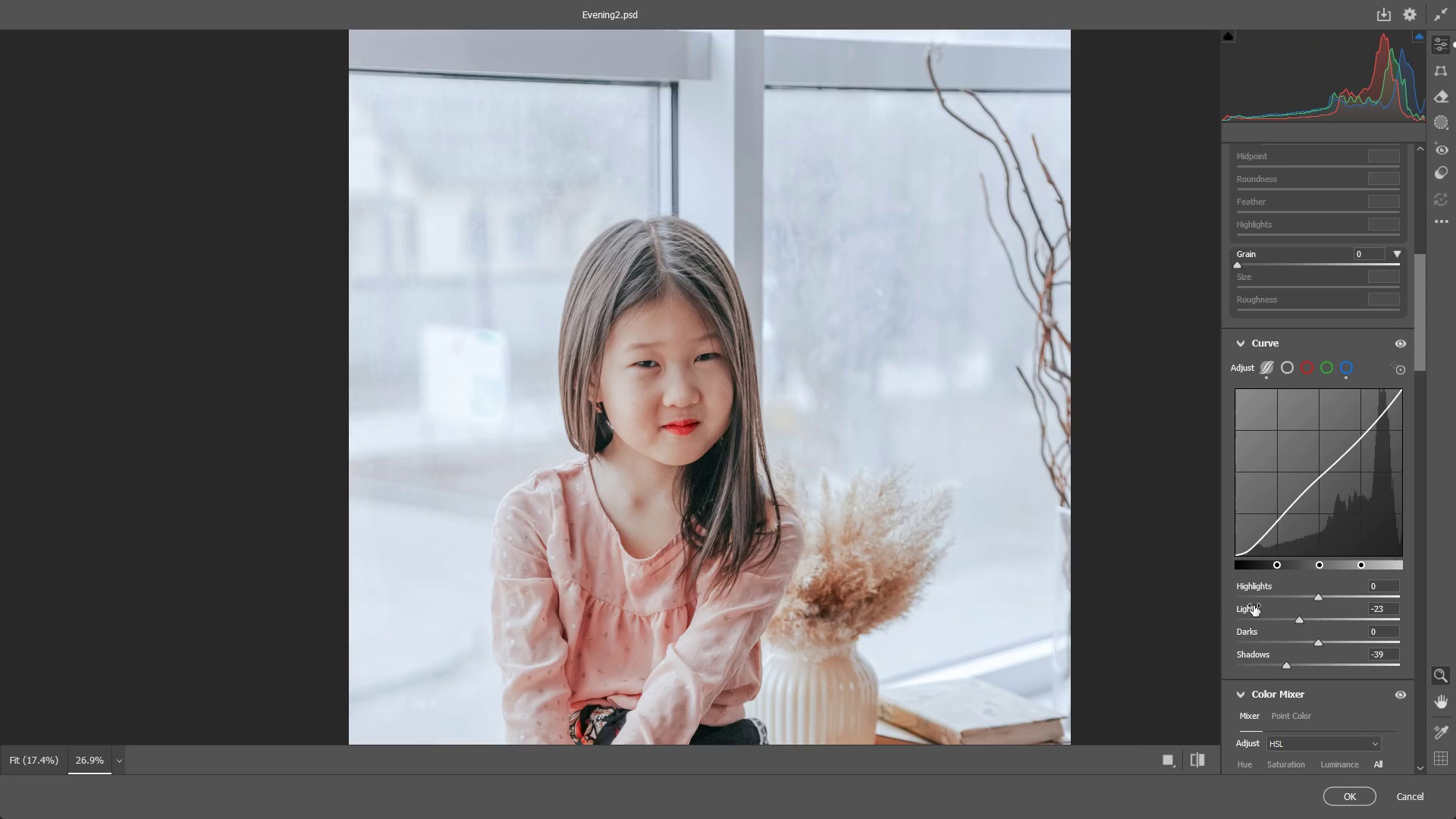 
scroll: coordinate [1260, 610], scroll_direction: down, amount: 1.0
 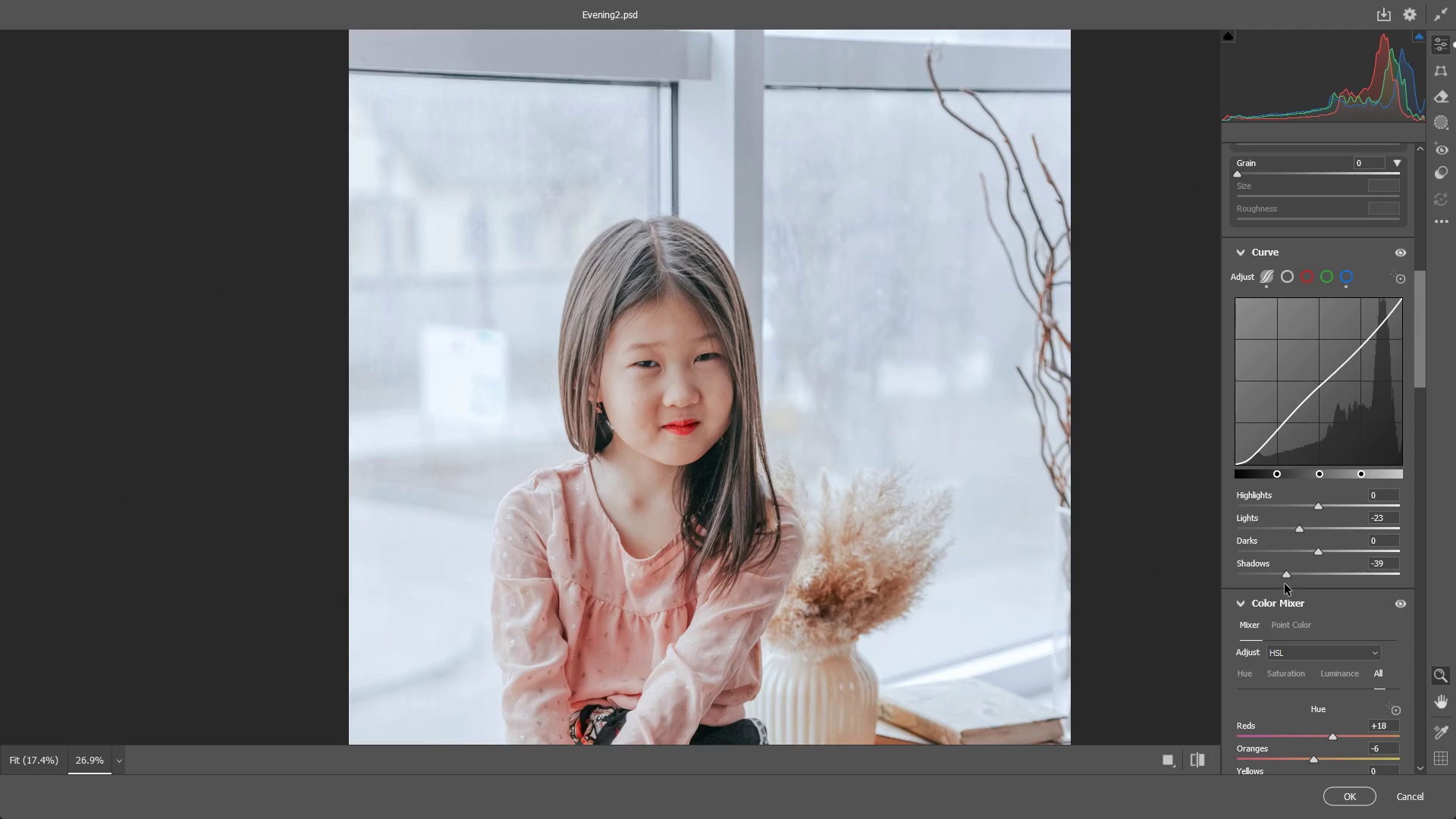 
left_click_drag(start_coordinate=[1286, 573], to_coordinate=[1269, 559])
 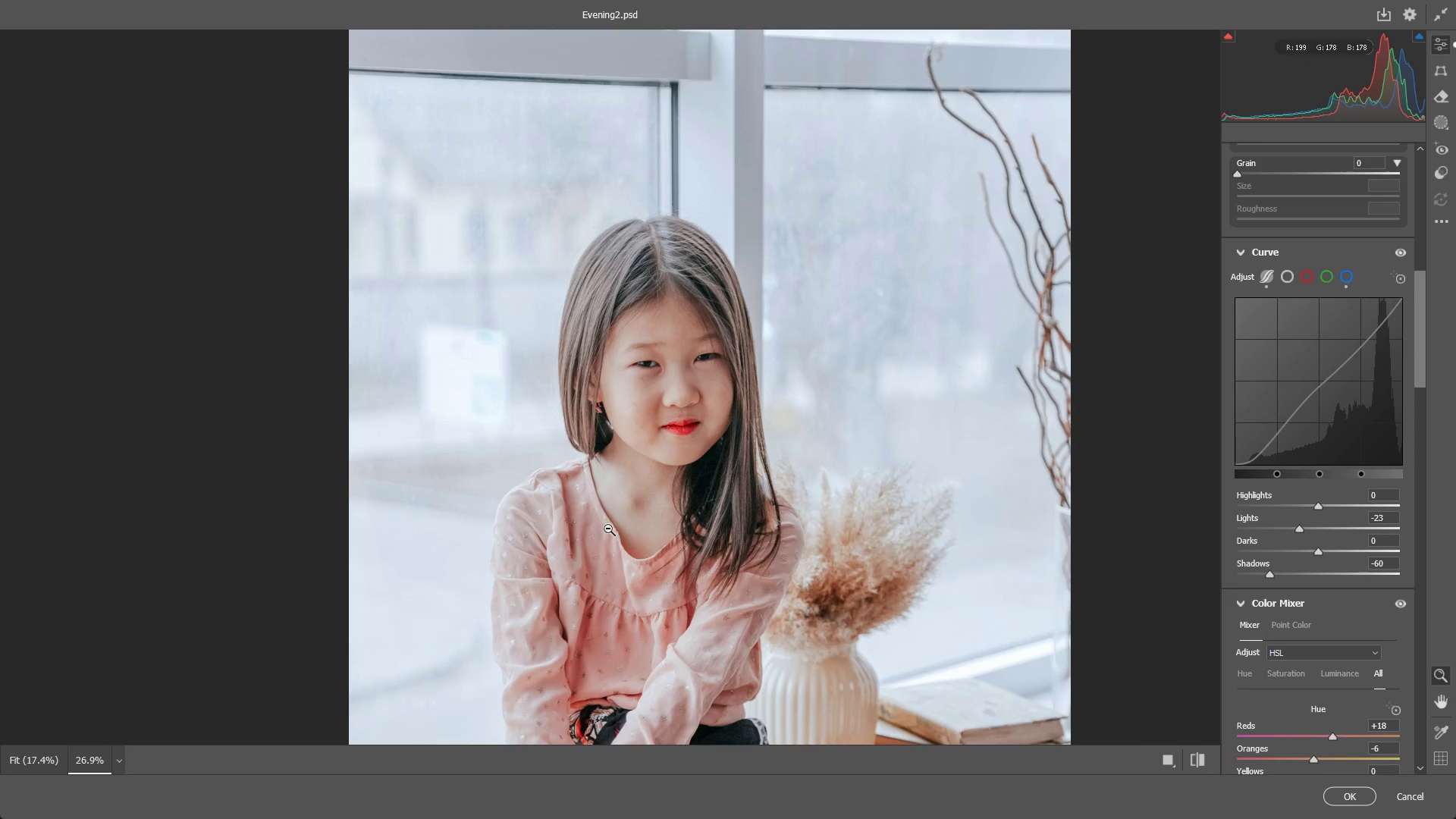 
hold_key(key=Space, duration=0.7)
 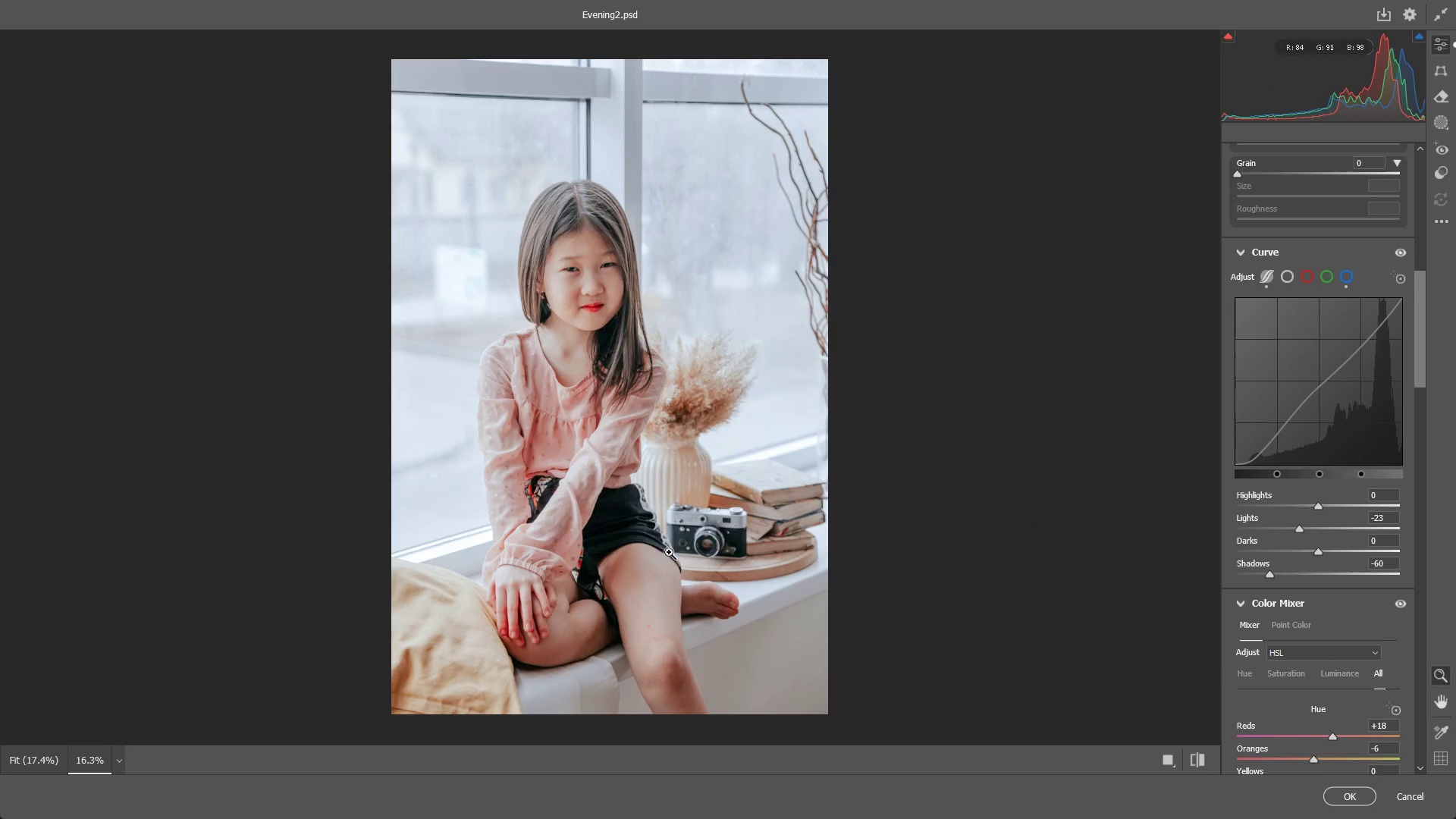 
left_click_drag(start_coordinate=[649, 522], to_coordinate=[670, 552])
 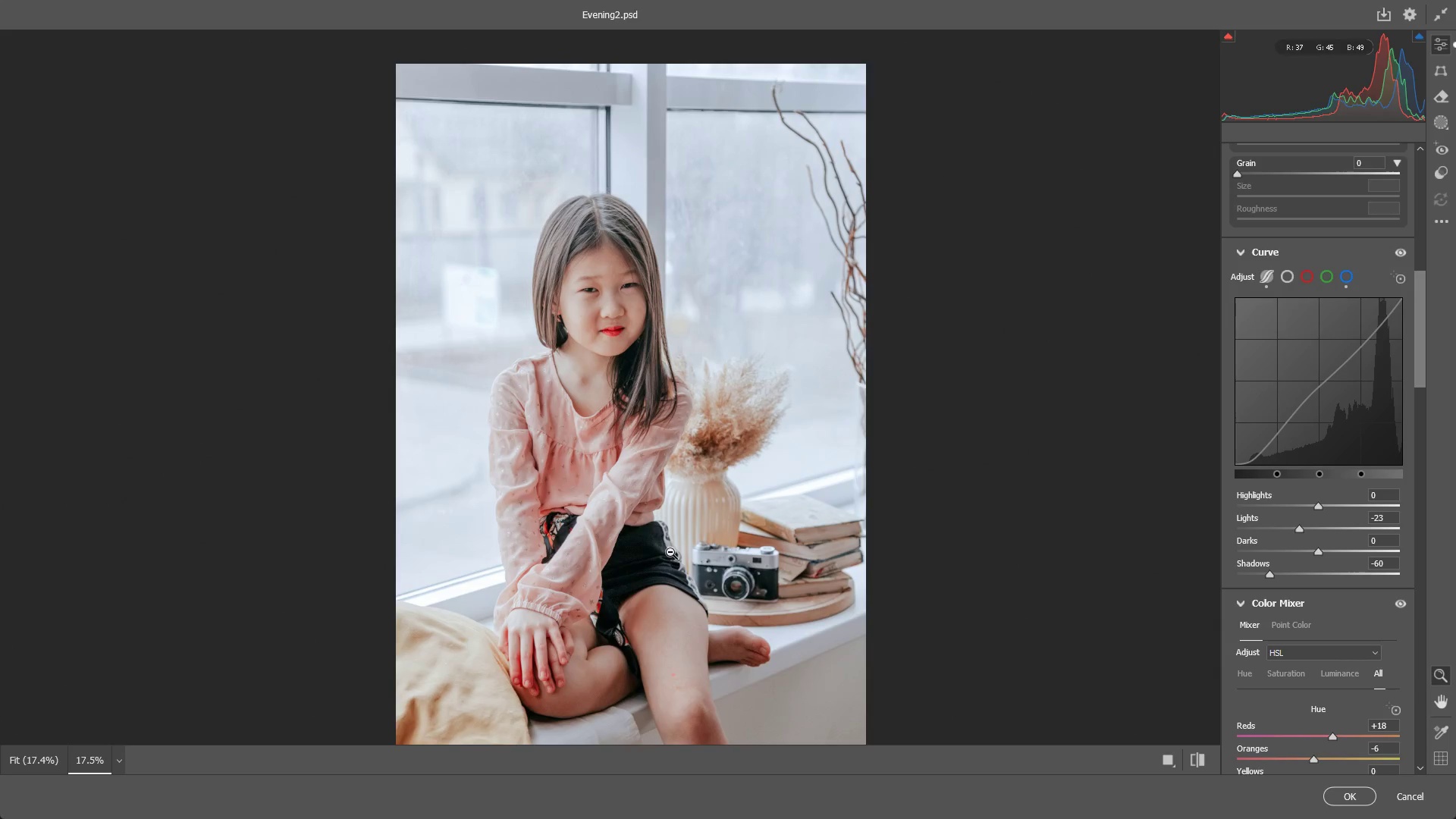 
scroll: coordinate [654, 509], scroll_direction: down, amount: 8.0
 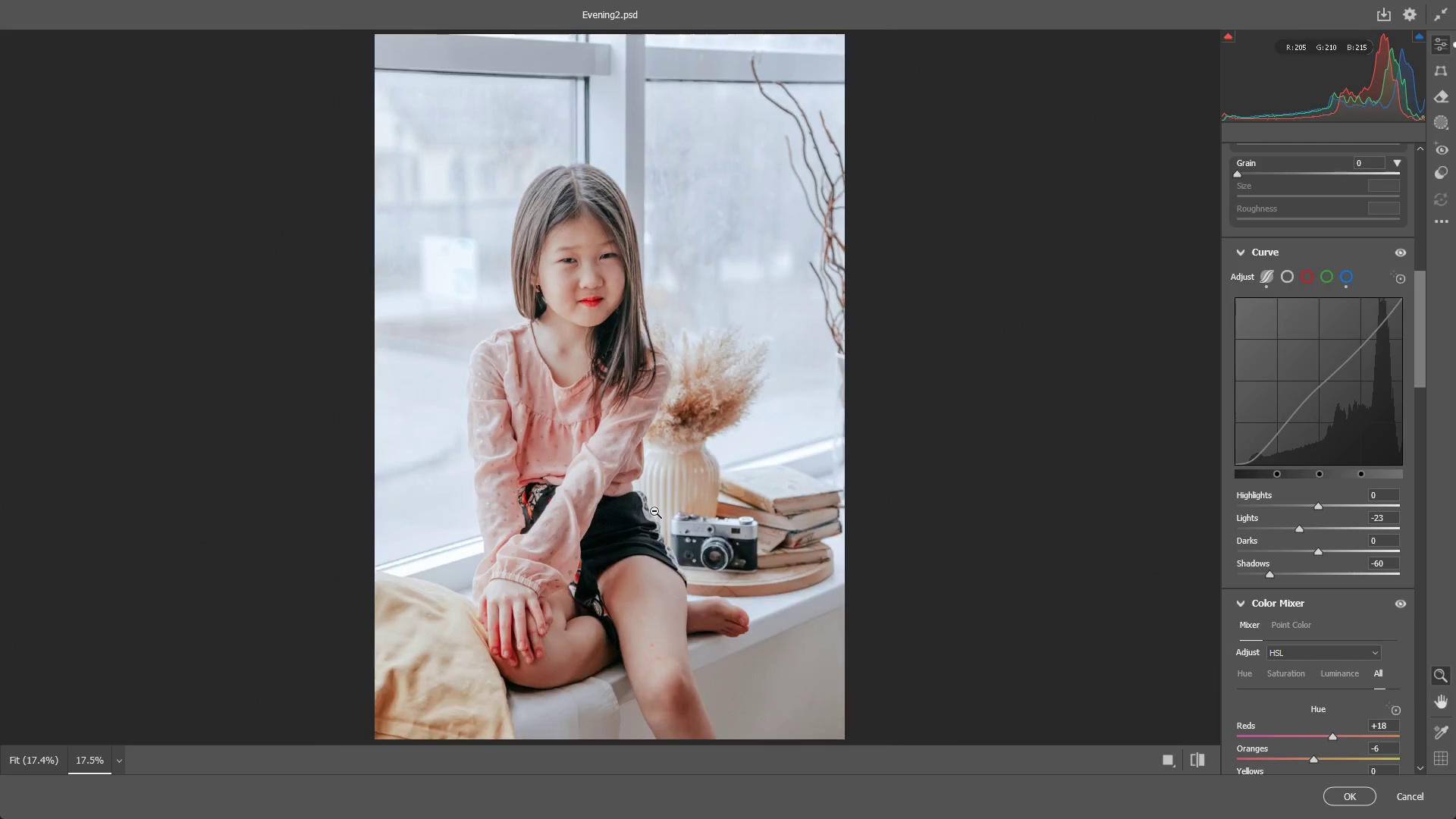 
hold_key(key=Space, duration=0.67)
 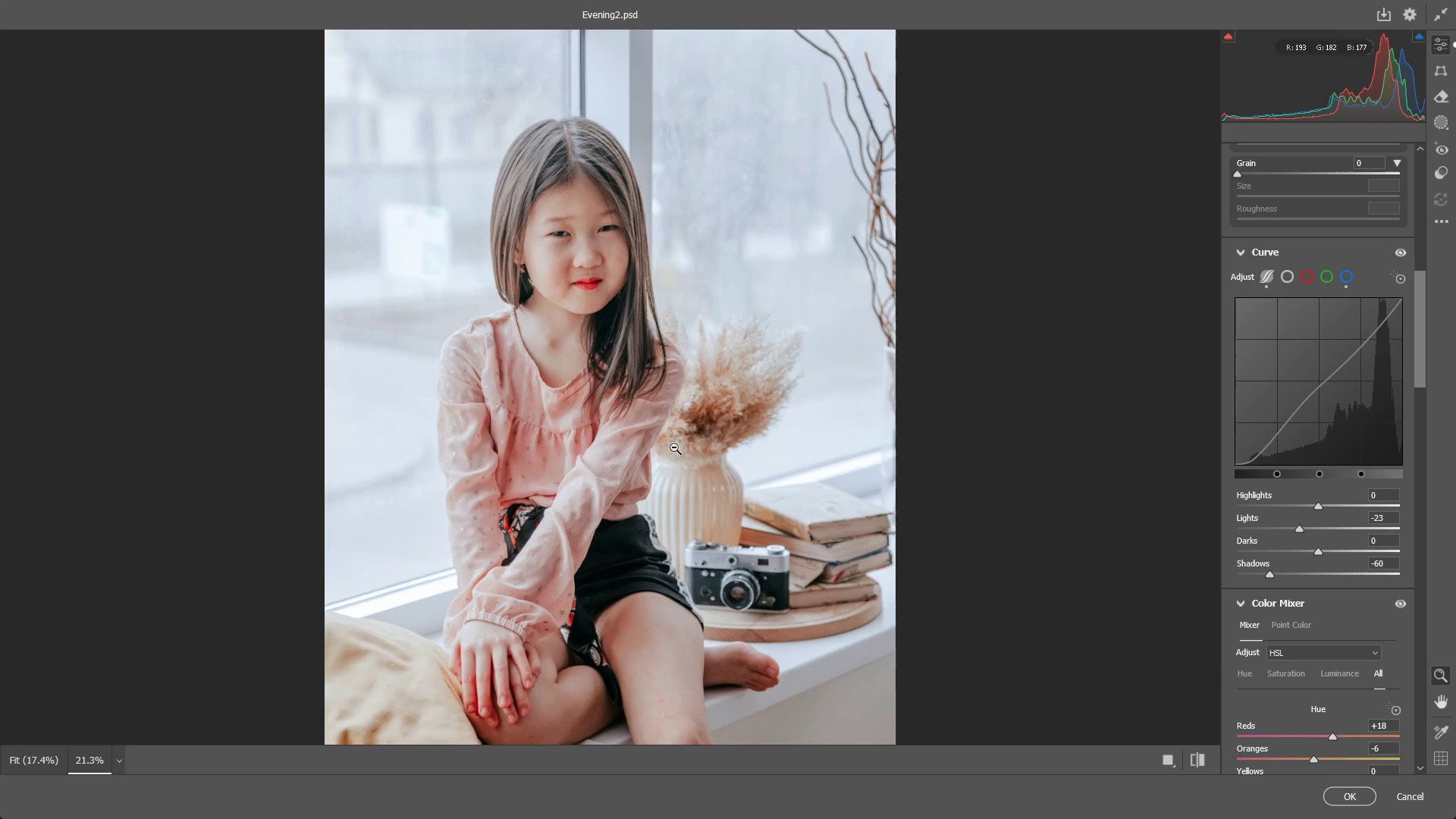 
left_click_drag(start_coordinate=[667, 552], to_coordinate=[711, 586])
 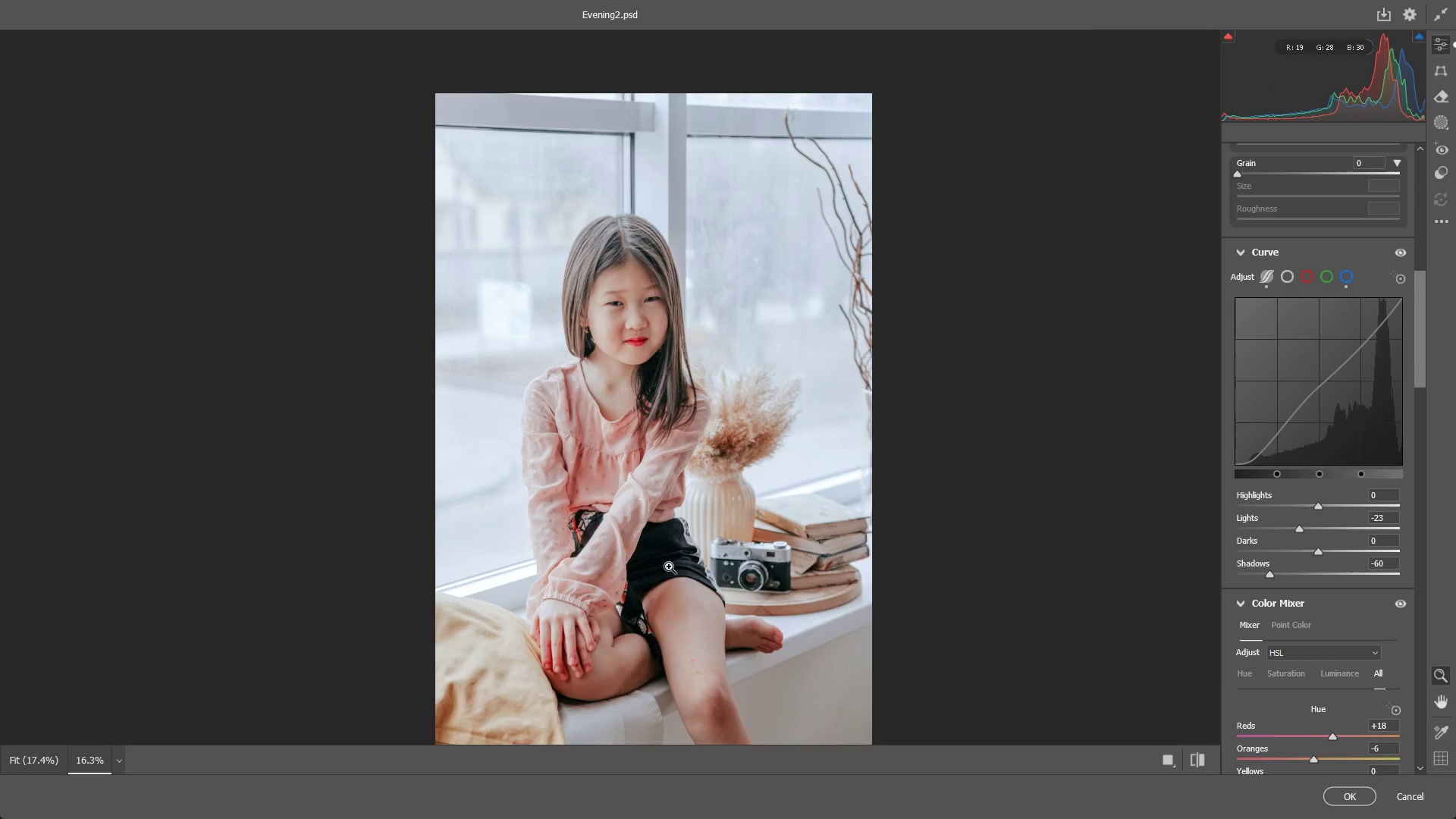 
scroll: coordinate [670, 552], scroll_direction: down, amount: 1.0
 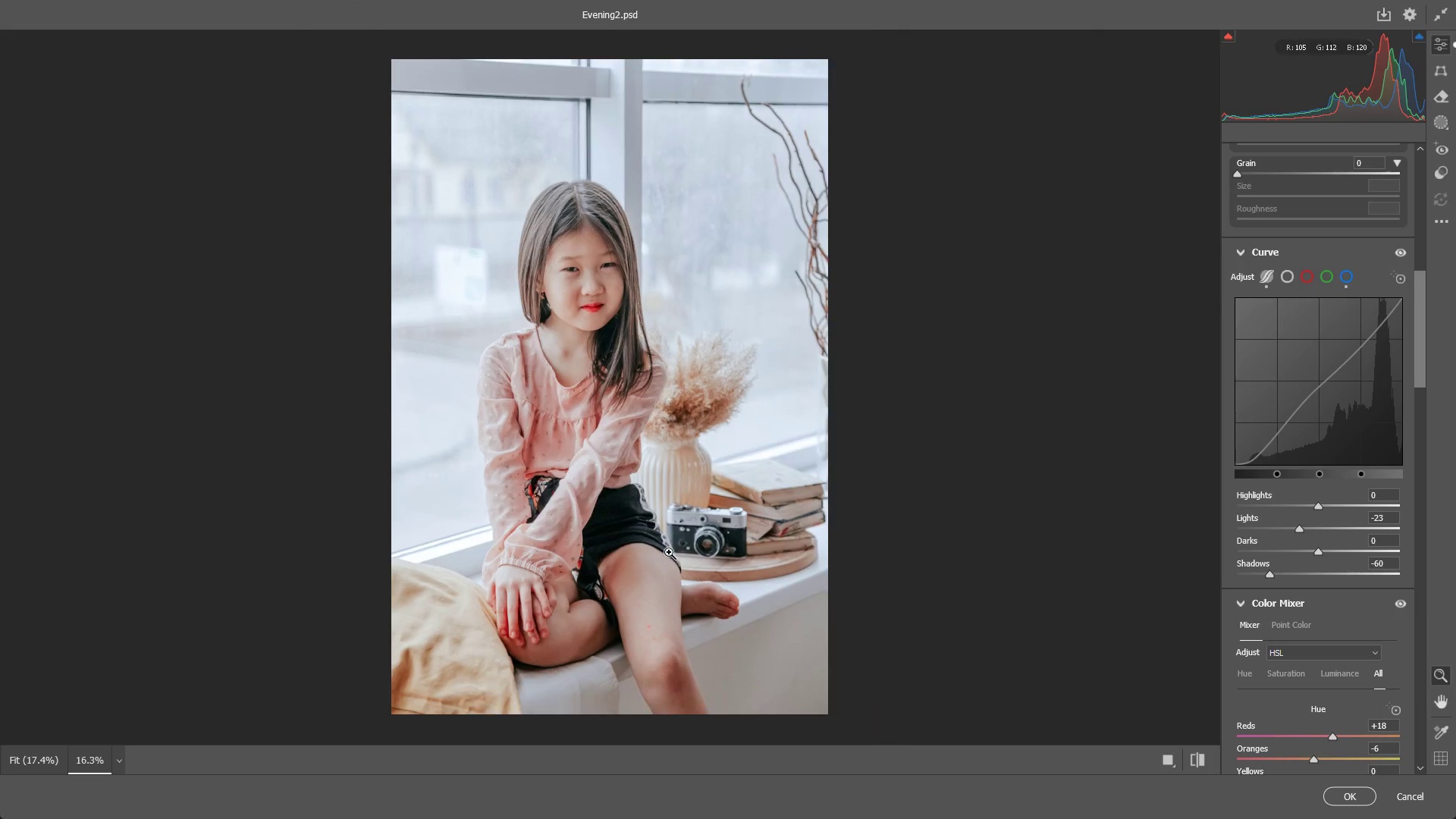 
scroll: coordinate [650, 538], scroll_direction: up, amount: 4.0
 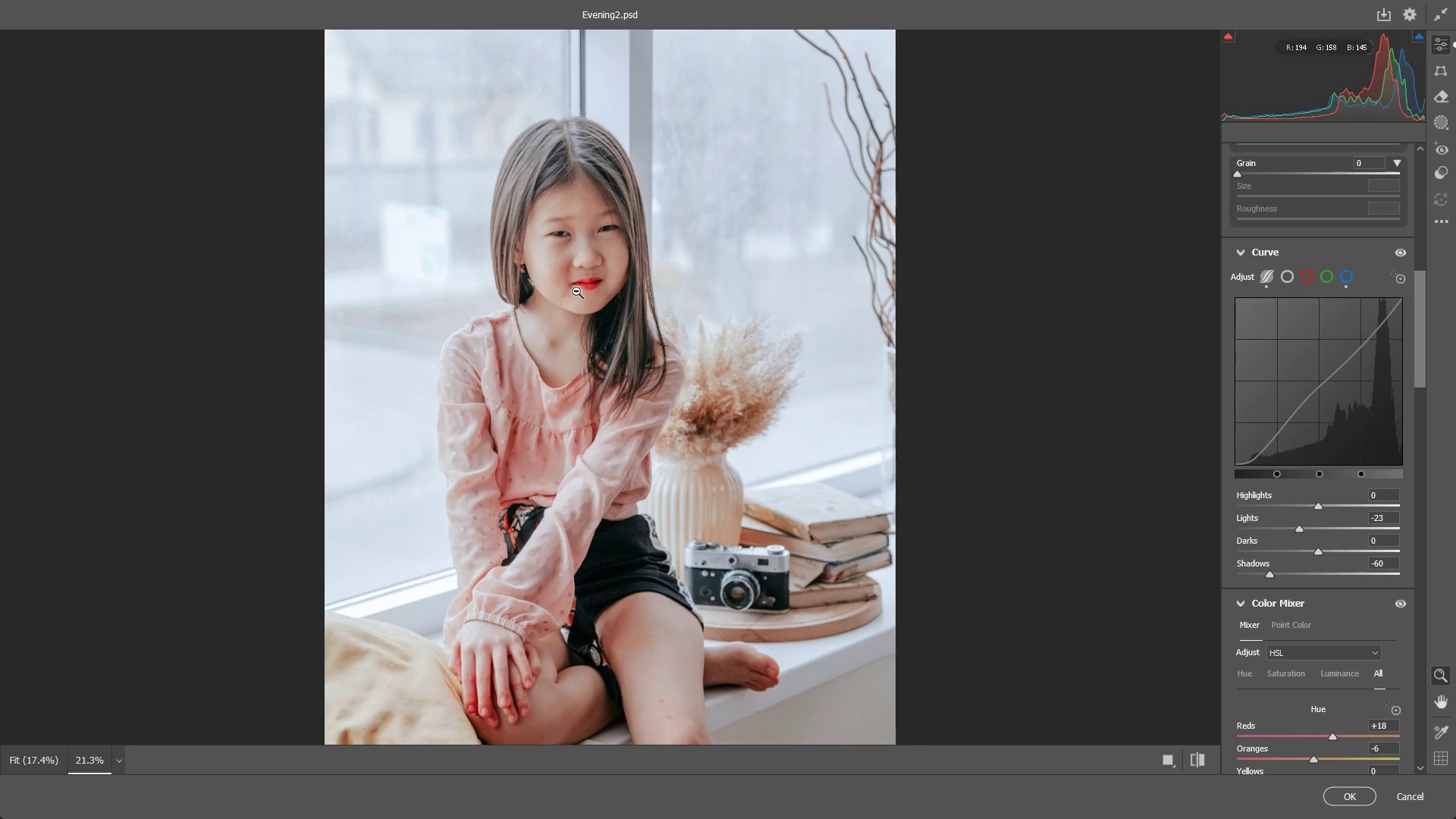 
left_click_drag(start_coordinate=[580, 287], to_coordinate=[638, 293])
 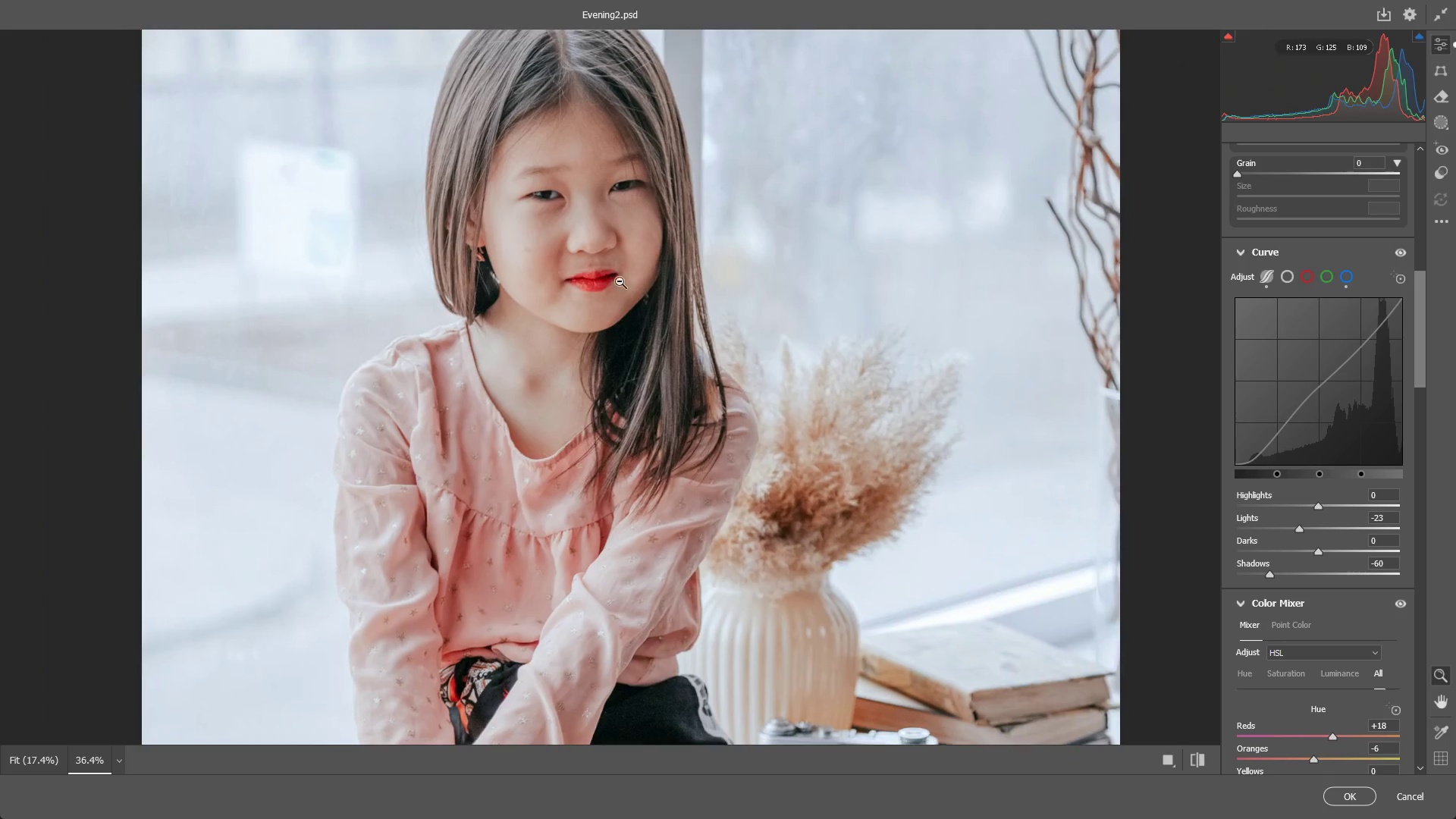 
hold_key(key=Space, duration=0.5)
 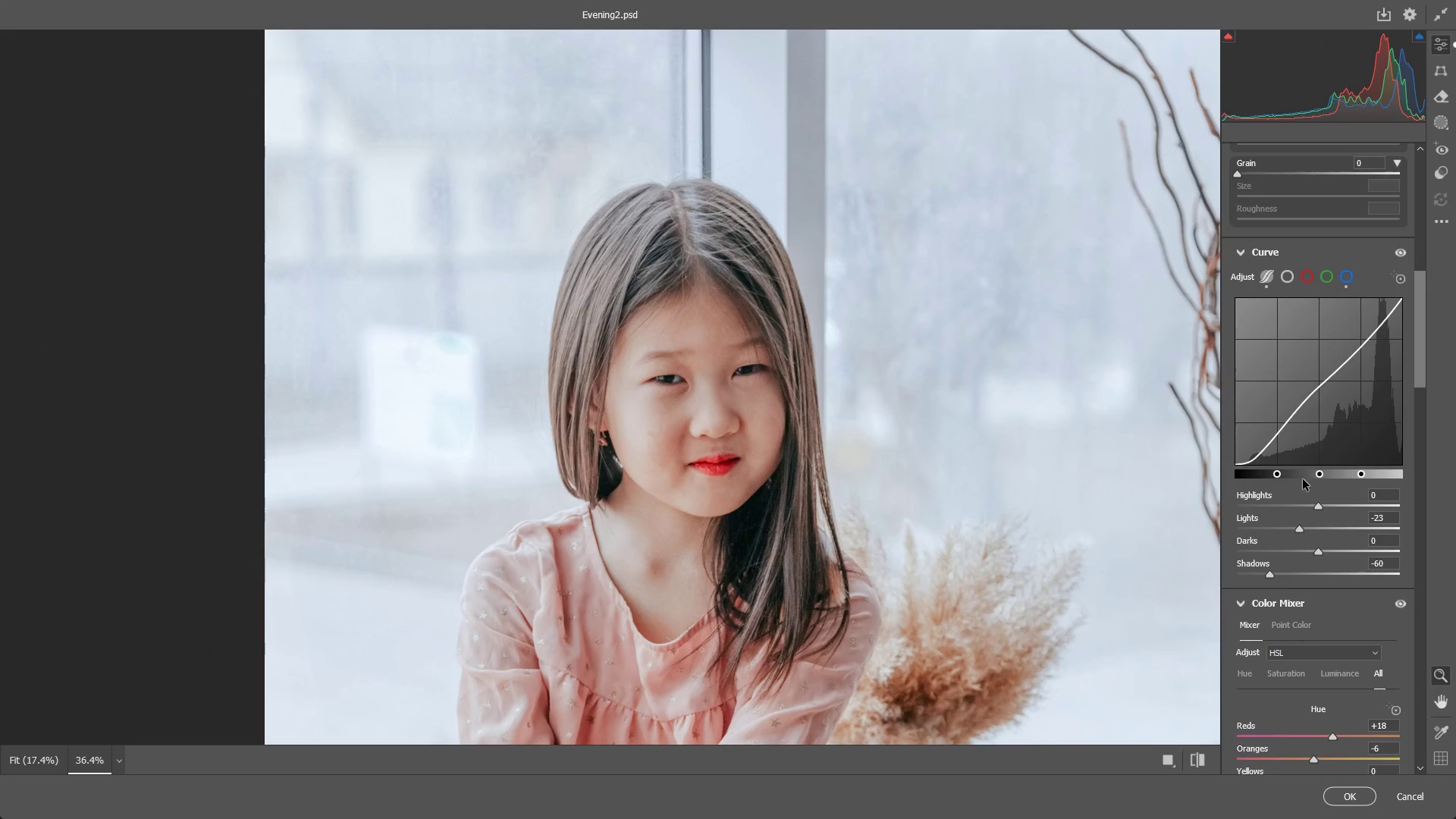 
left_click_drag(start_coordinate=[576, 223], to_coordinate=[700, 407])
 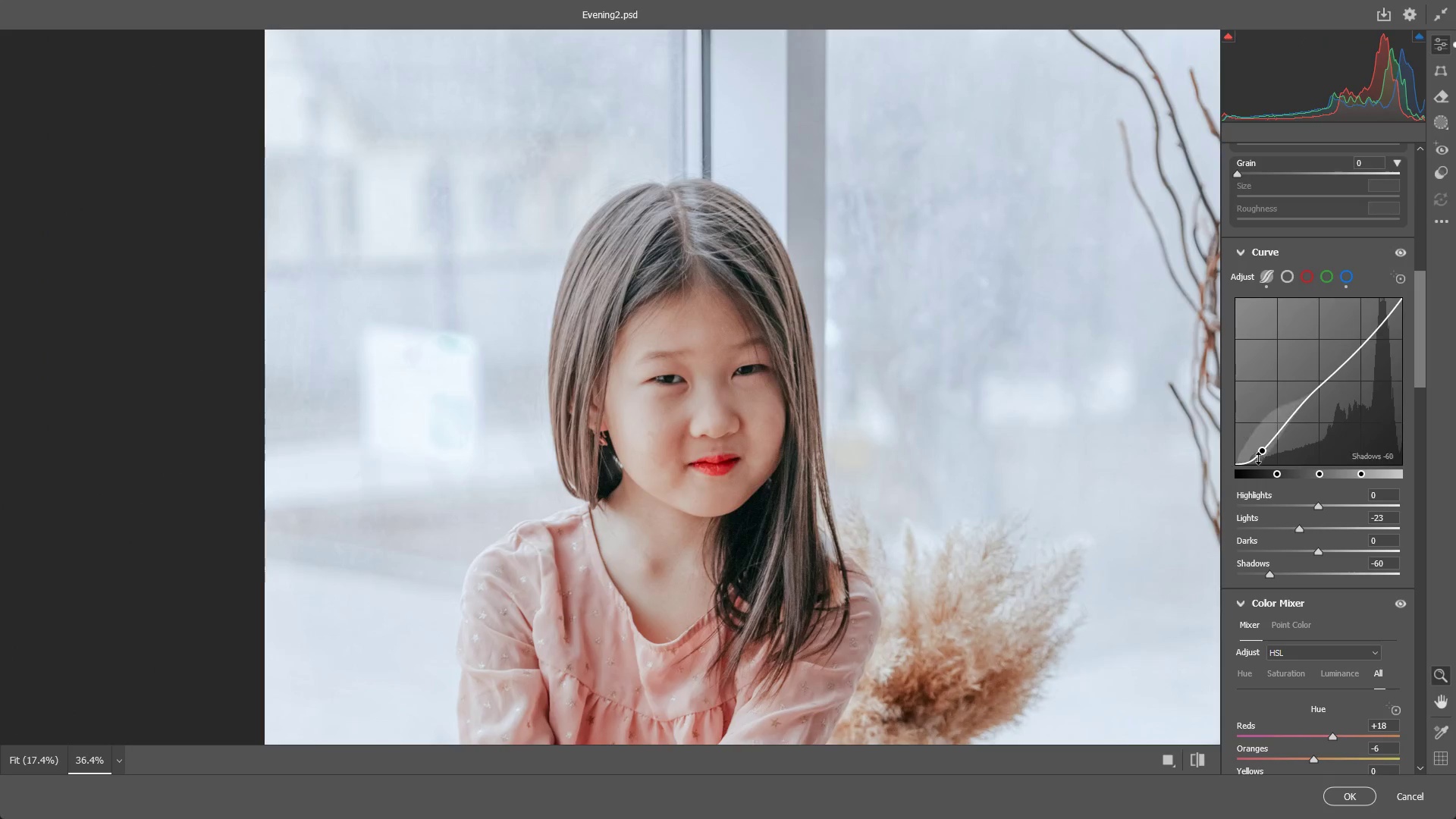 
scroll: coordinate [1310, 488], scroll_direction: down, amount: 2.0
 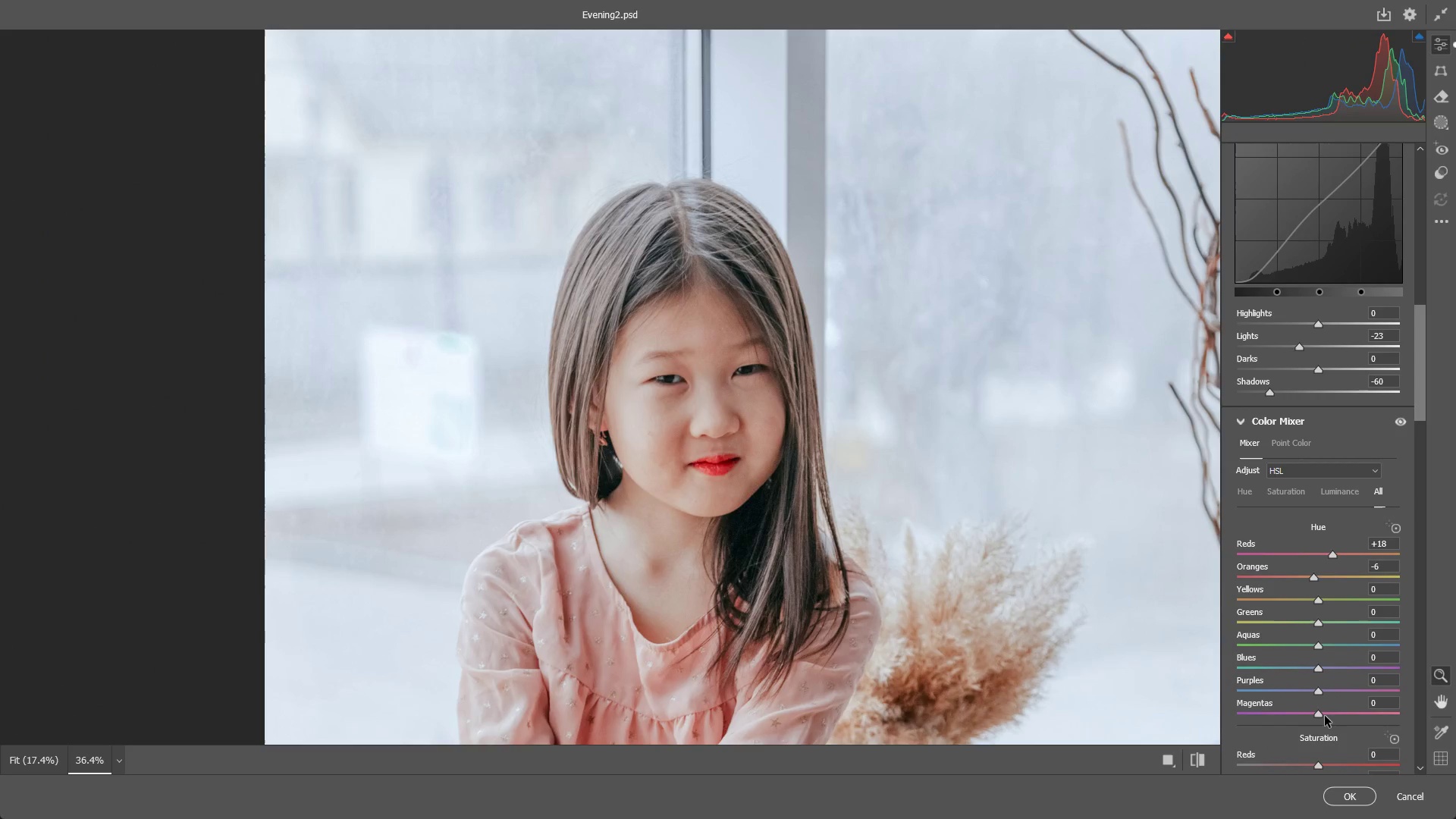 
left_click_drag(start_coordinate=[1322, 715], to_coordinate=[1354, 696])
 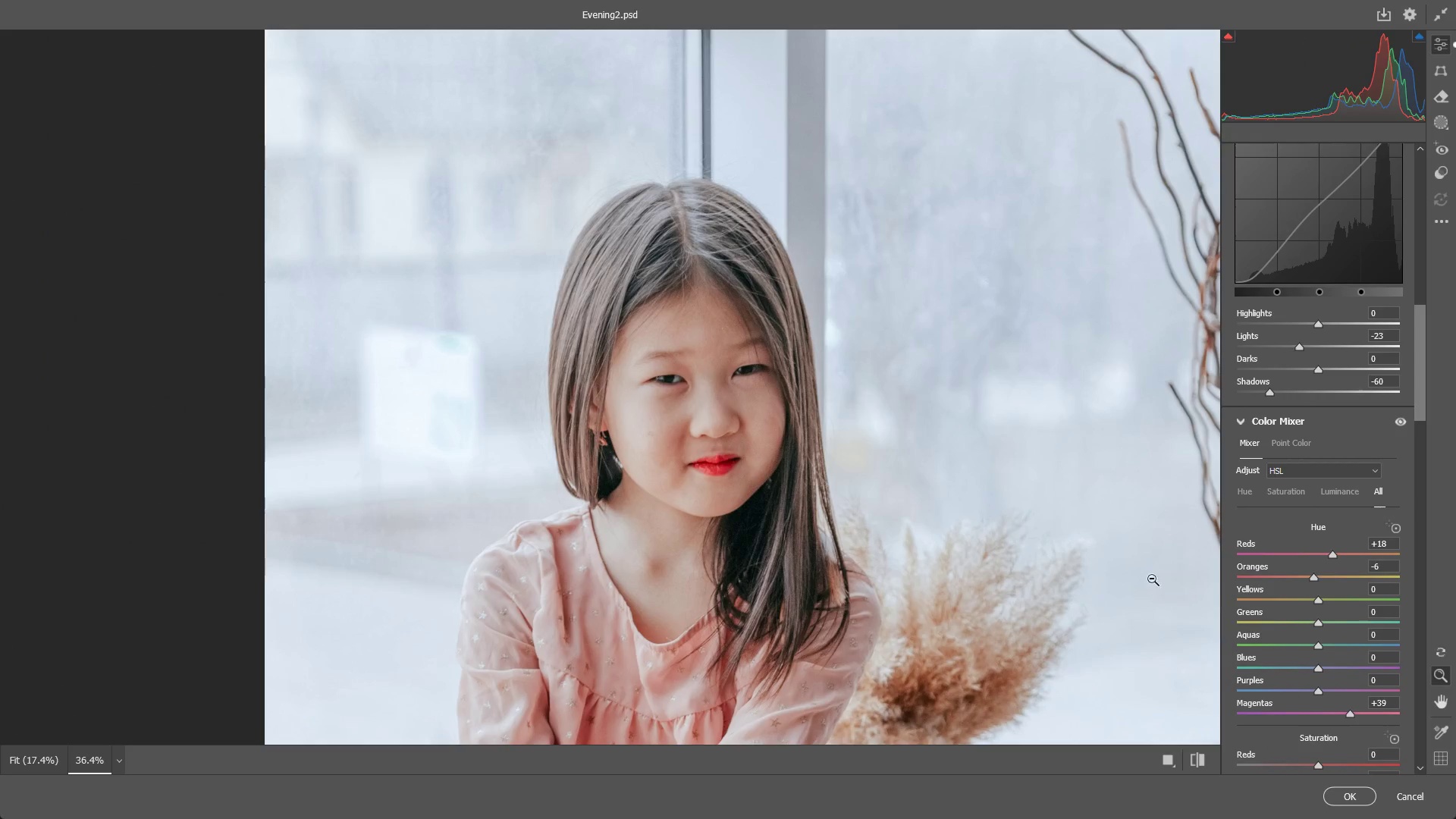 
key(Control+ControlLeft)
 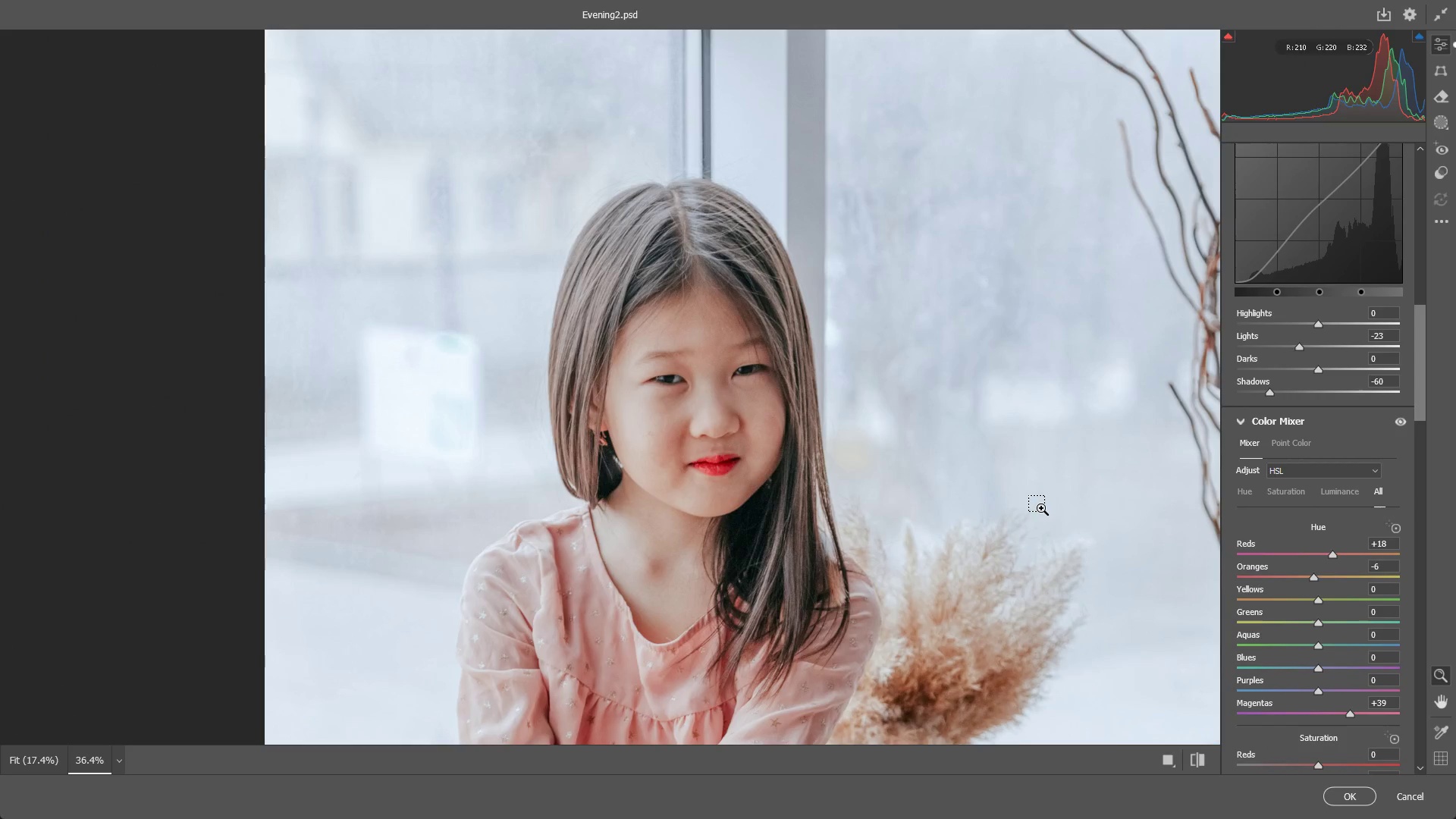 
key(Control+Z)
 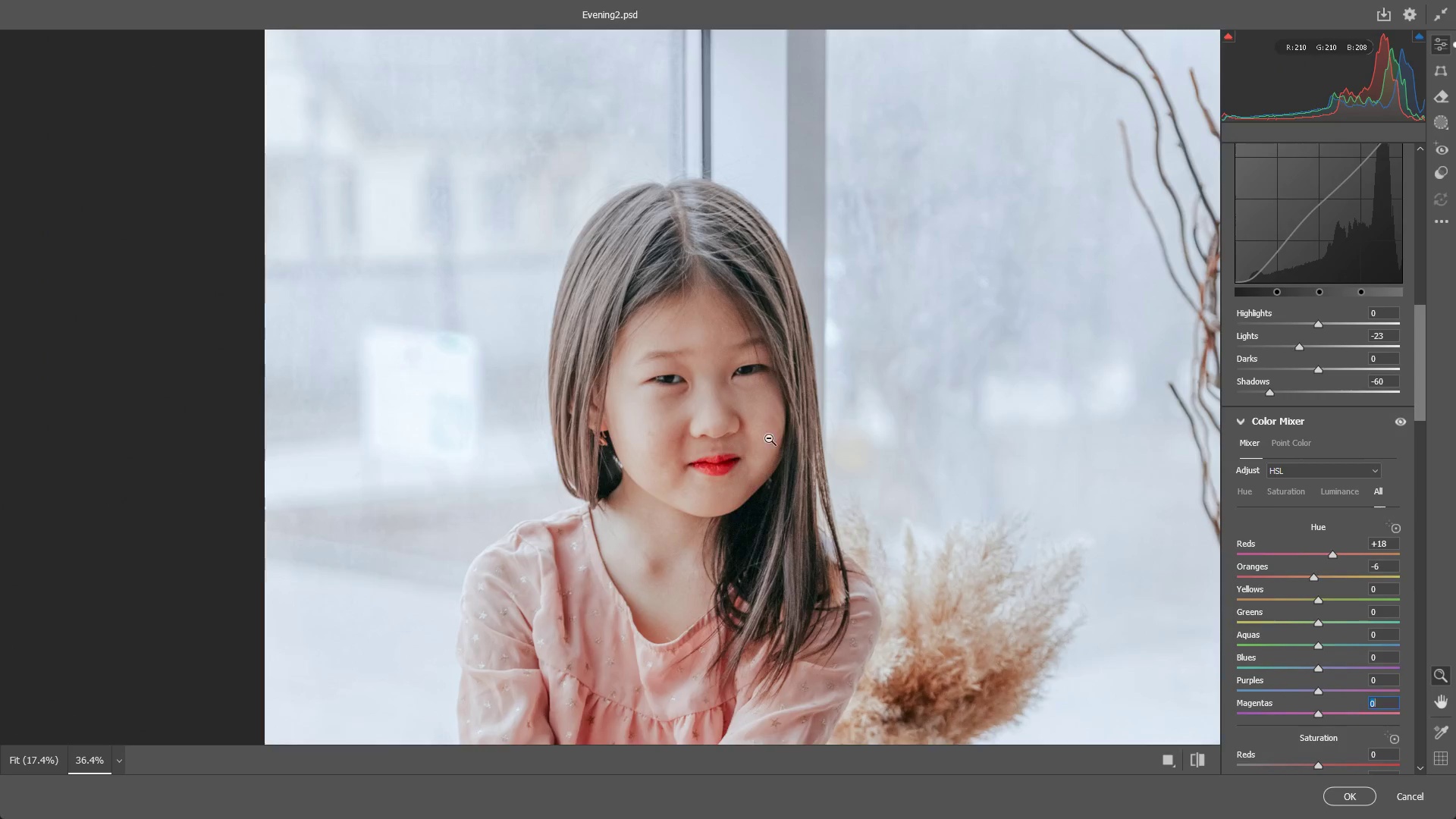 
left_click_drag(start_coordinate=[795, 454], to_coordinate=[739, 447])
 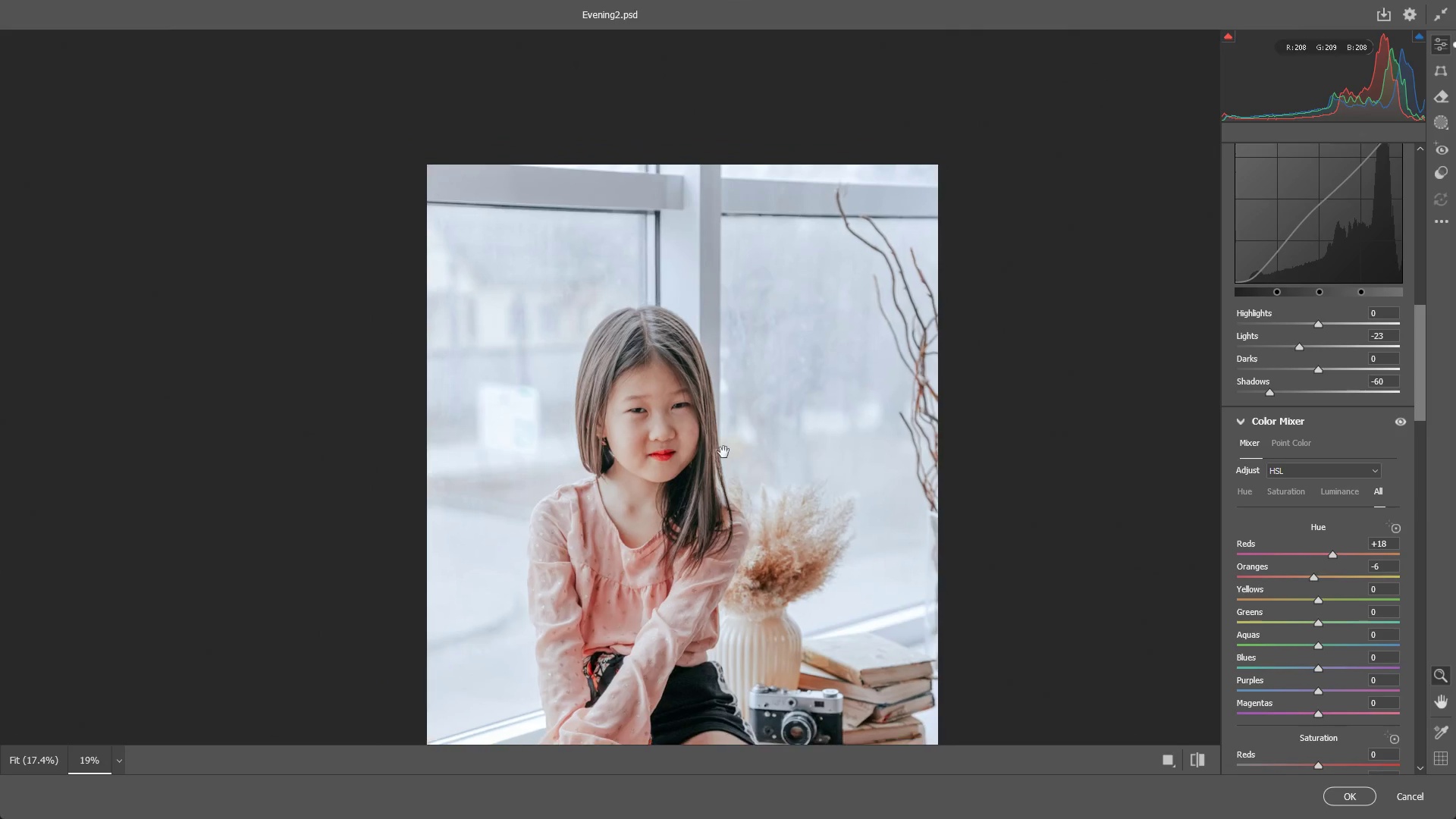 
scroll: coordinate [734, 425], scroll_direction: down, amount: 4.0
 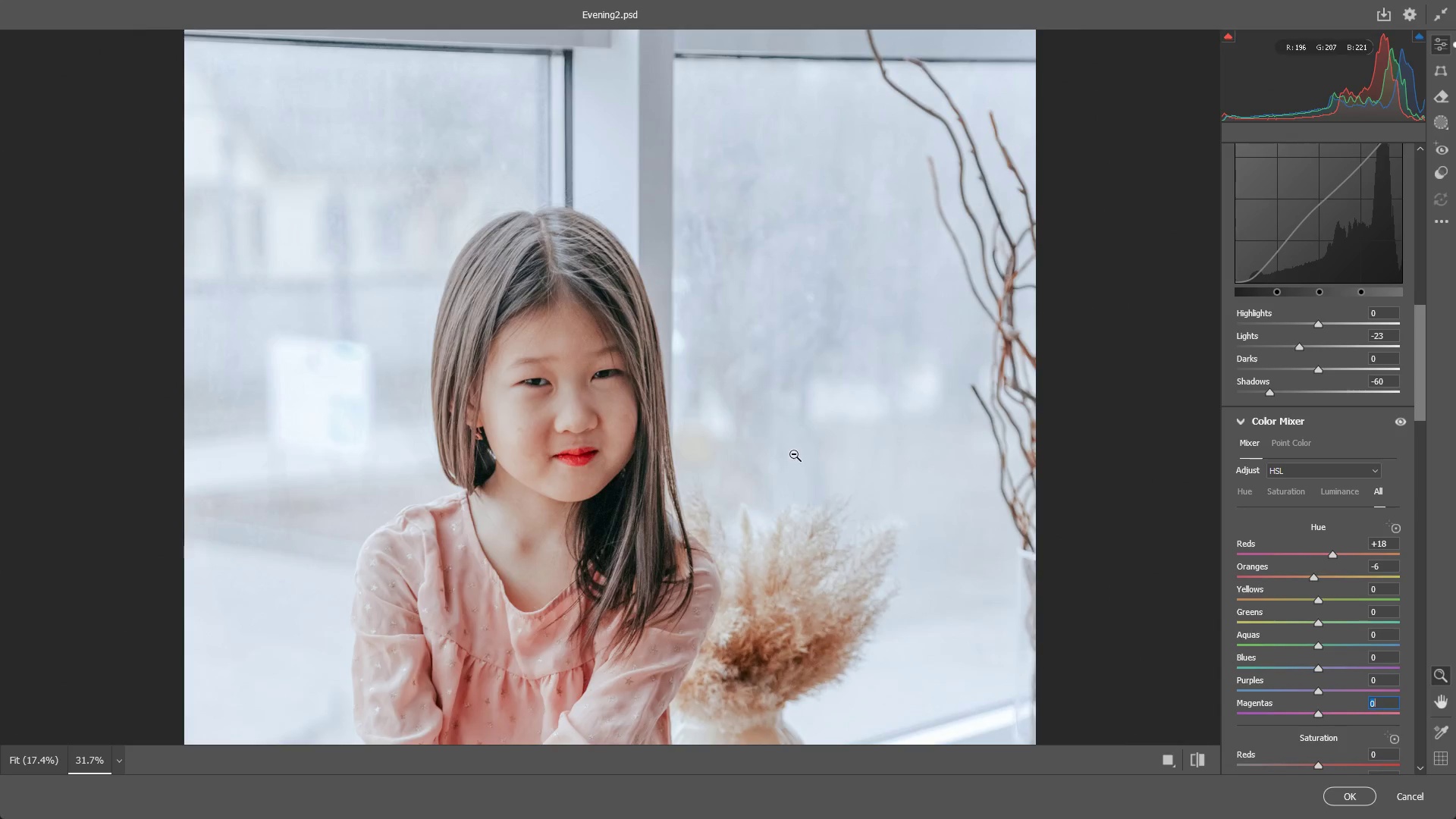 
hold_key(key=Space, duration=0.5)
 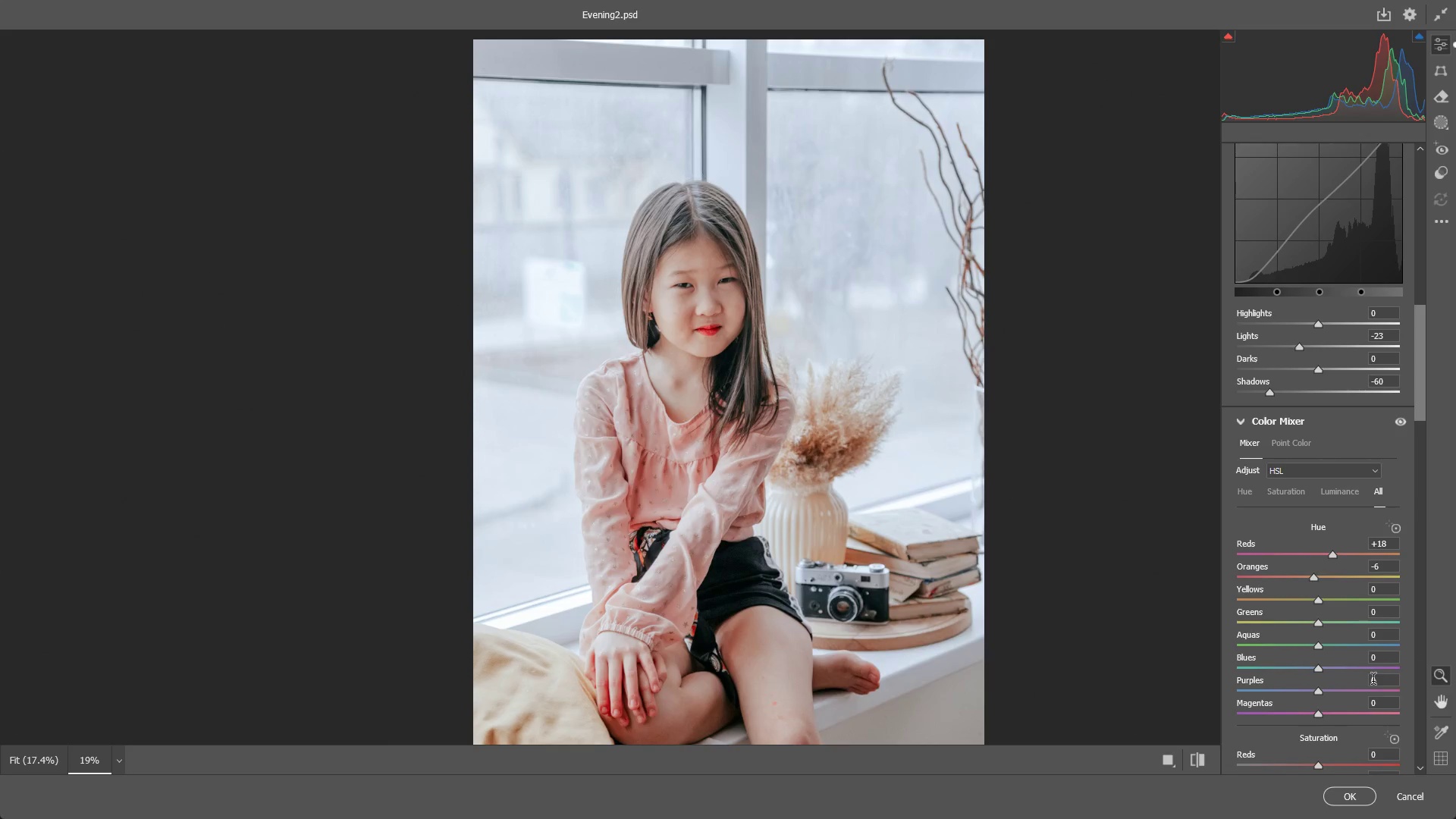 
left_click_drag(start_coordinate=[714, 455], to_coordinate=[761, 330])
 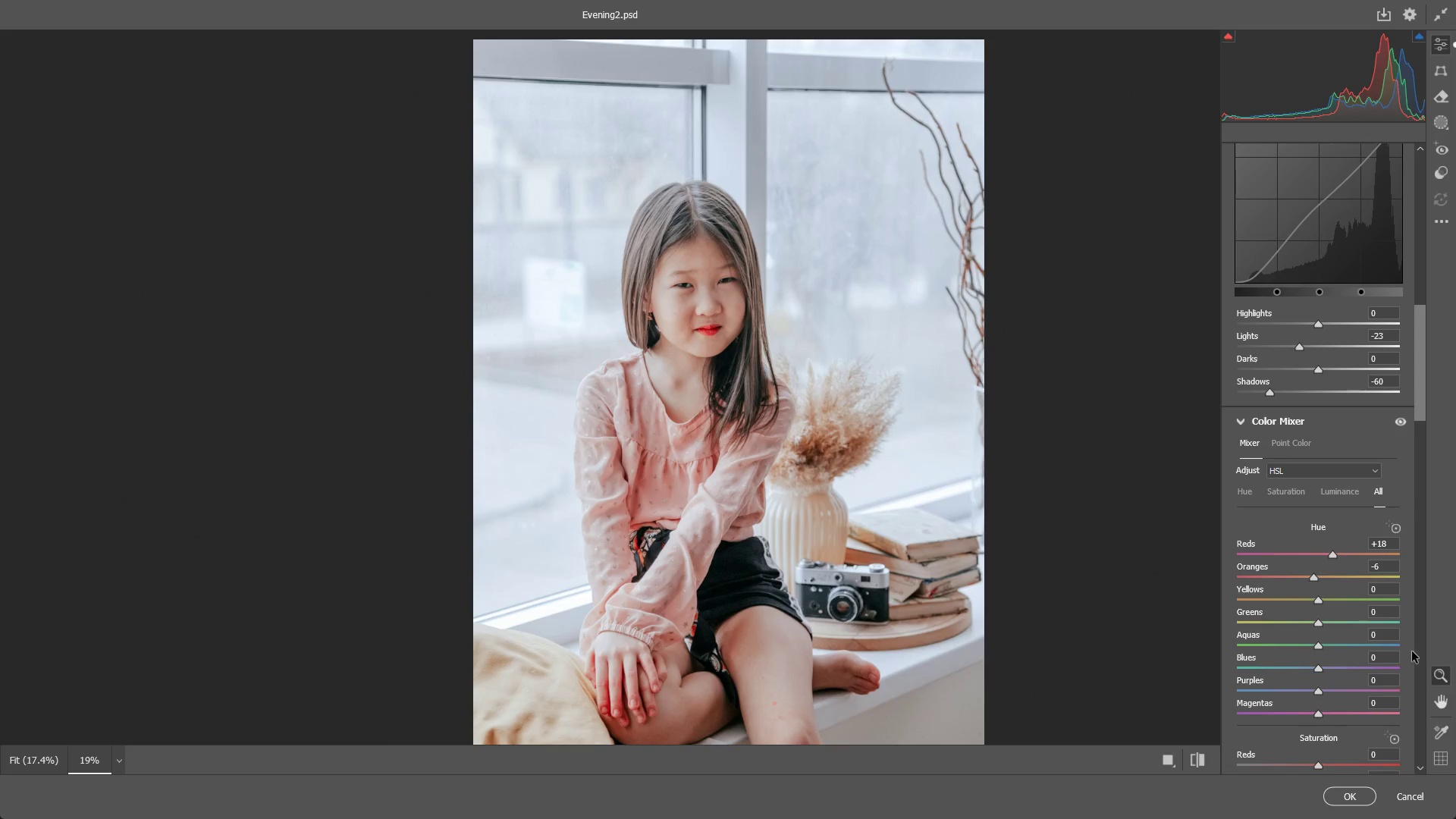 
scroll: coordinate [1355, 692], scroll_direction: down, amount: 1.0
 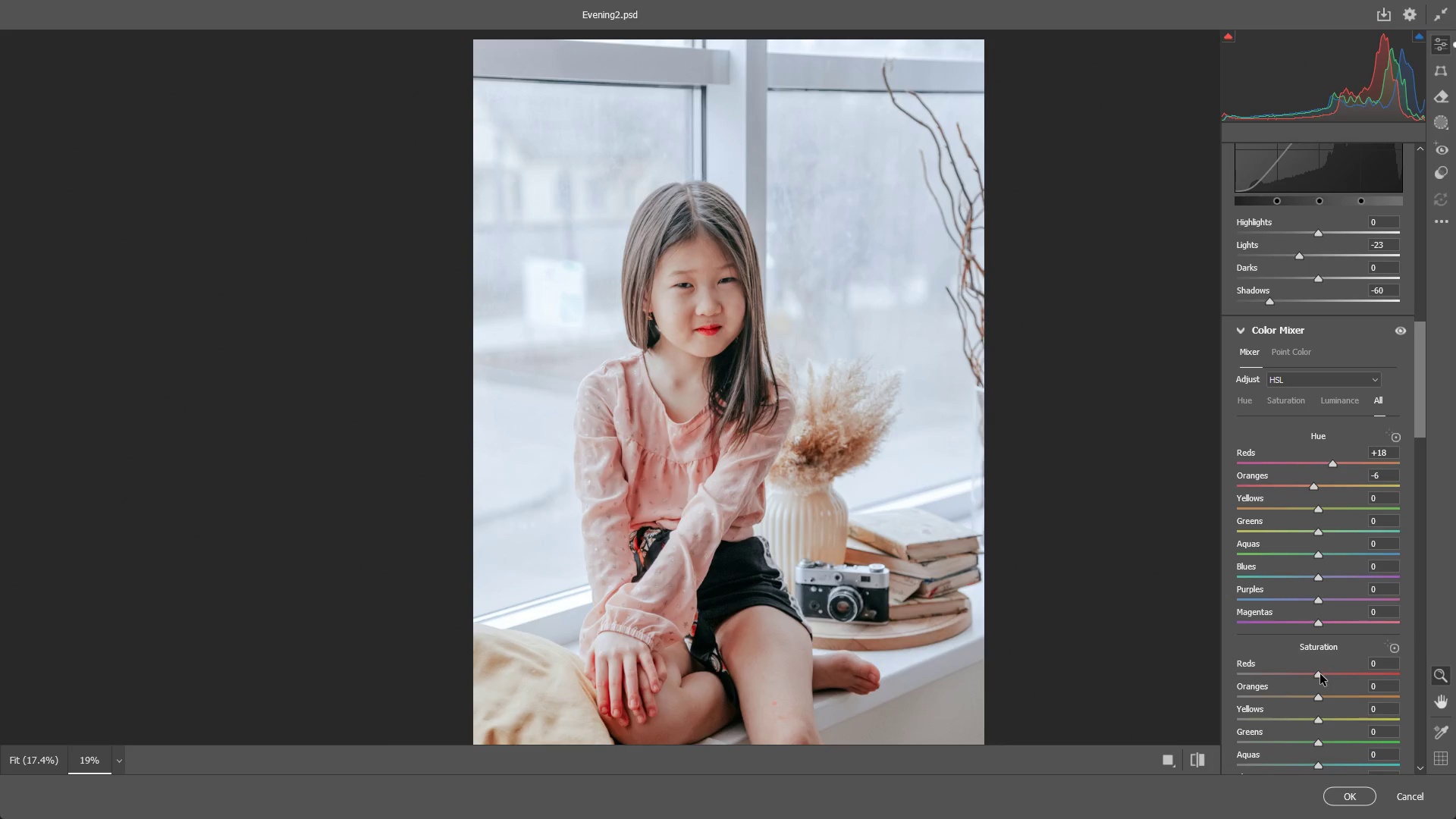 
left_click_drag(start_coordinate=[1320, 675], to_coordinate=[1282, 670])
 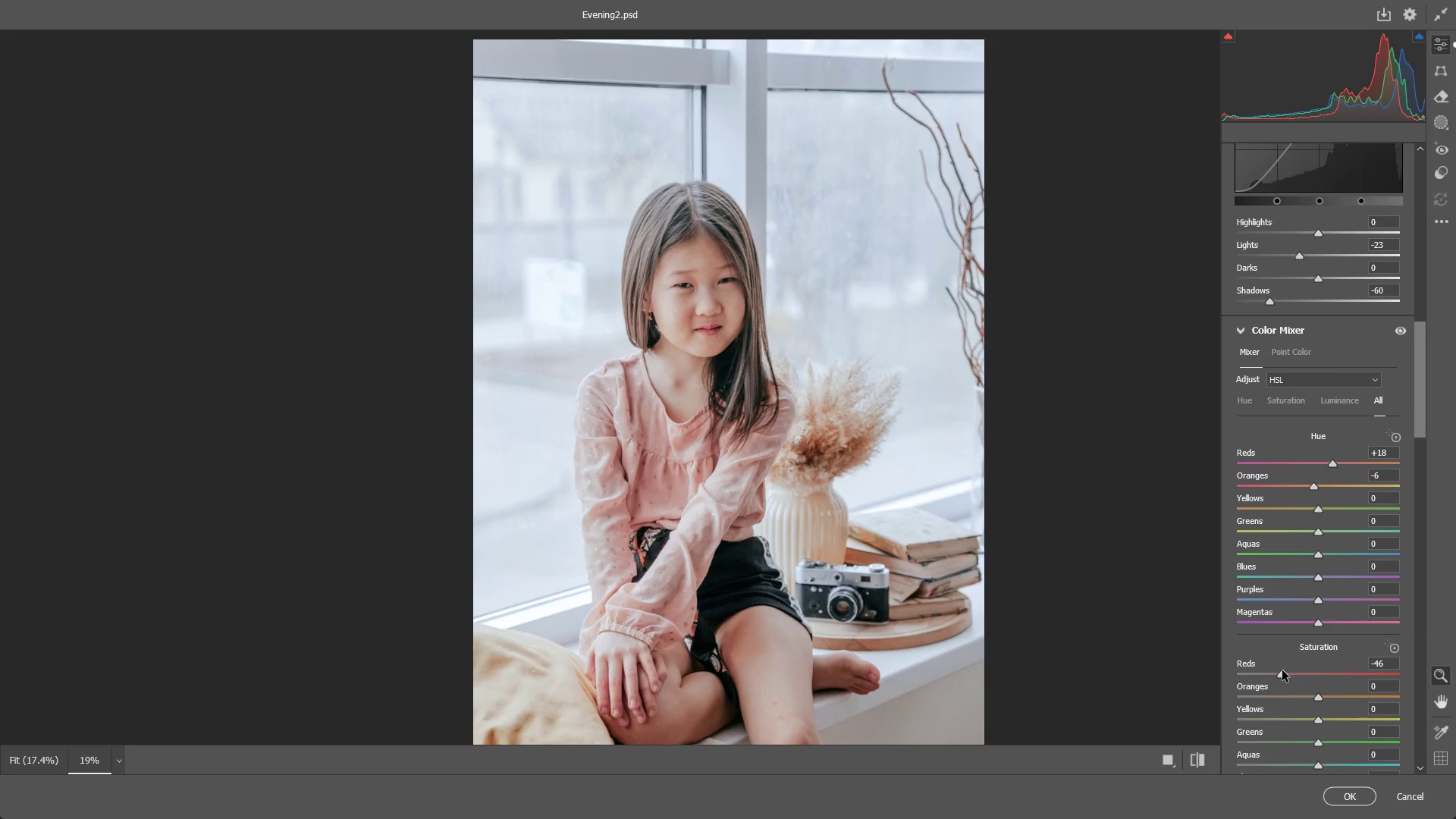 
key(Control+ControlLeft)
 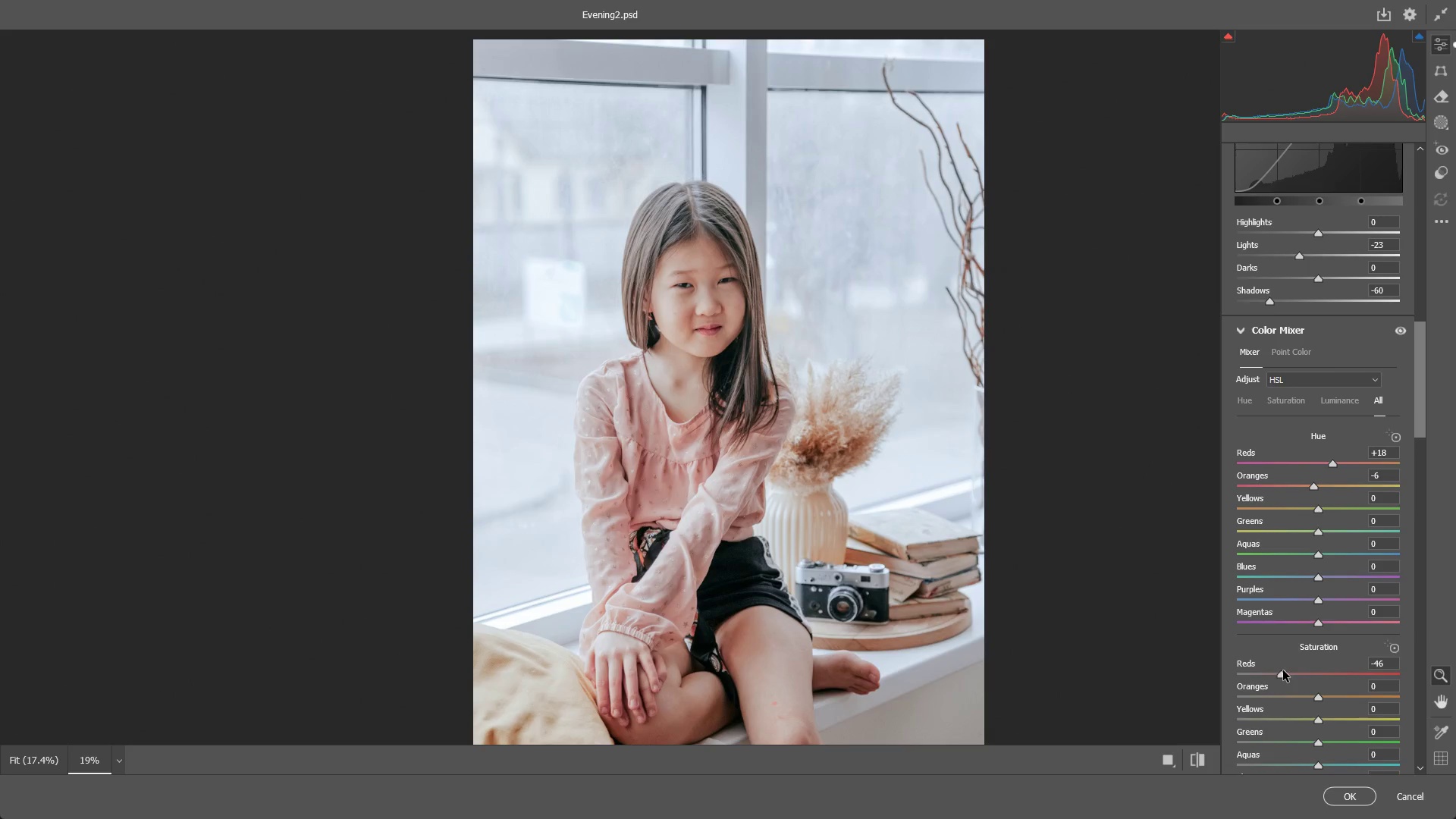 
key(Control+Z)
 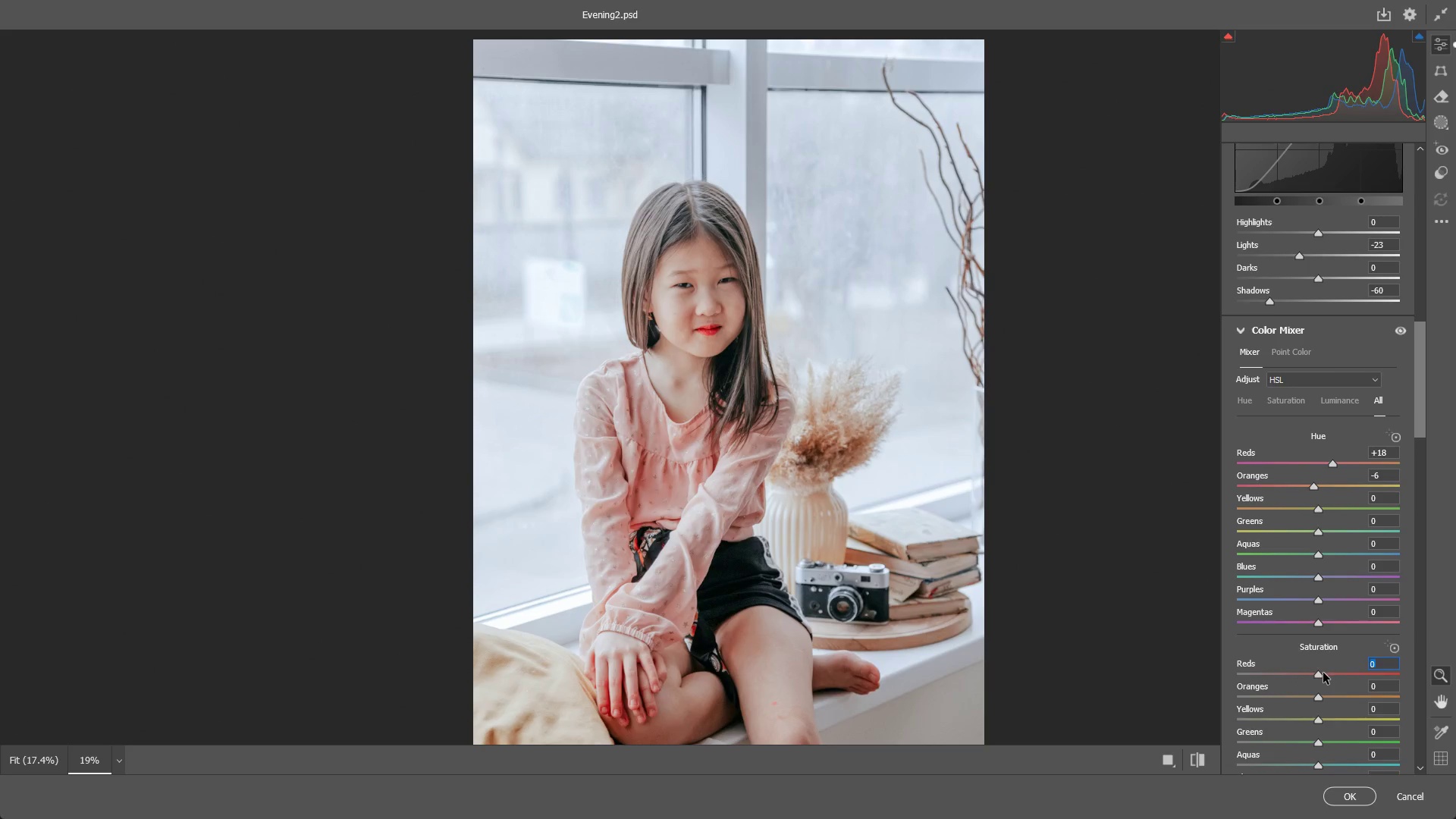 
left_click_drag(start_coordinate=[1321, 673], to_coordinate=[1288, 682])
 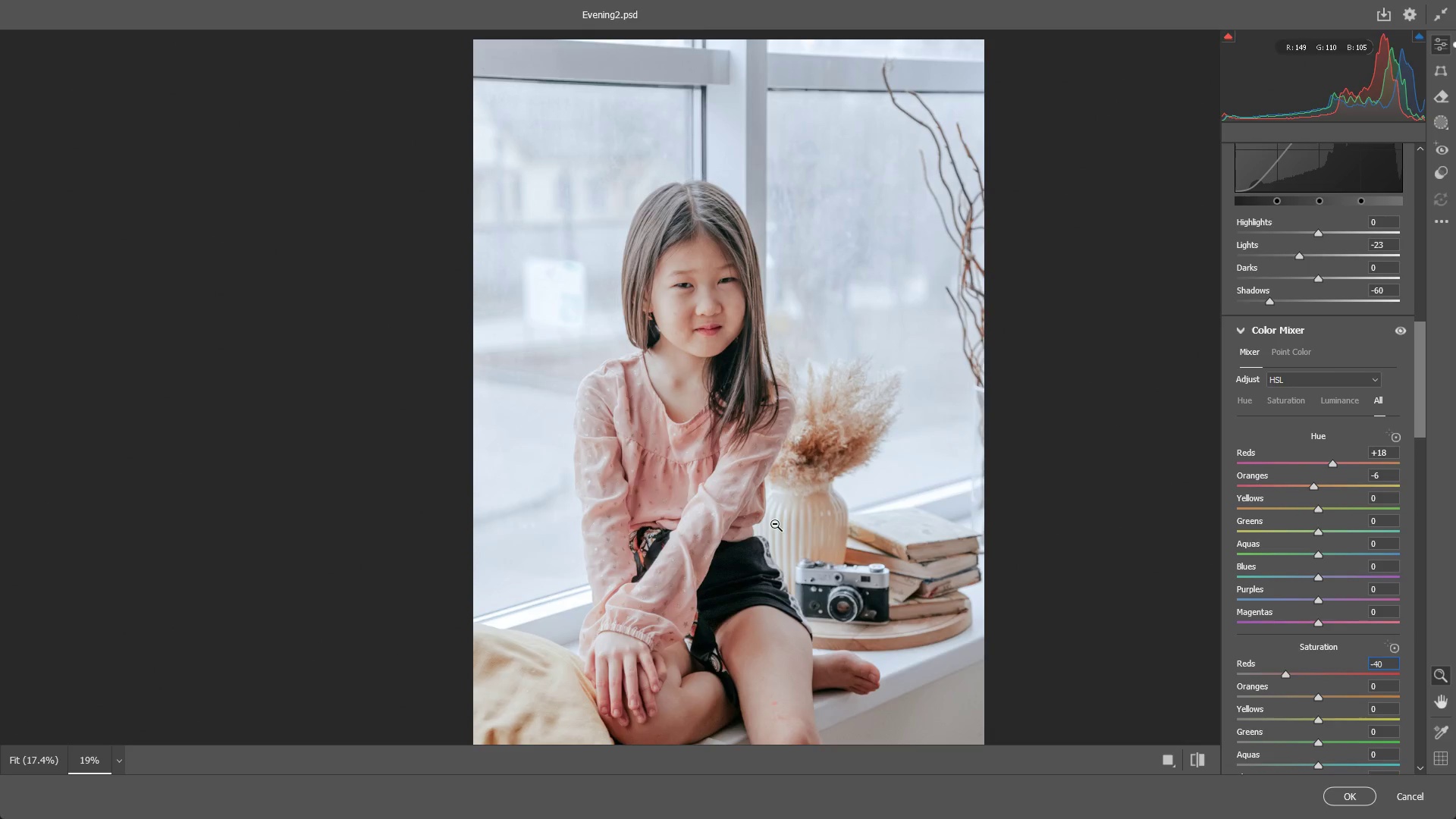 
left_click_drag(start_coordinate=[801, 497], to_coordinate=[773, 504])
 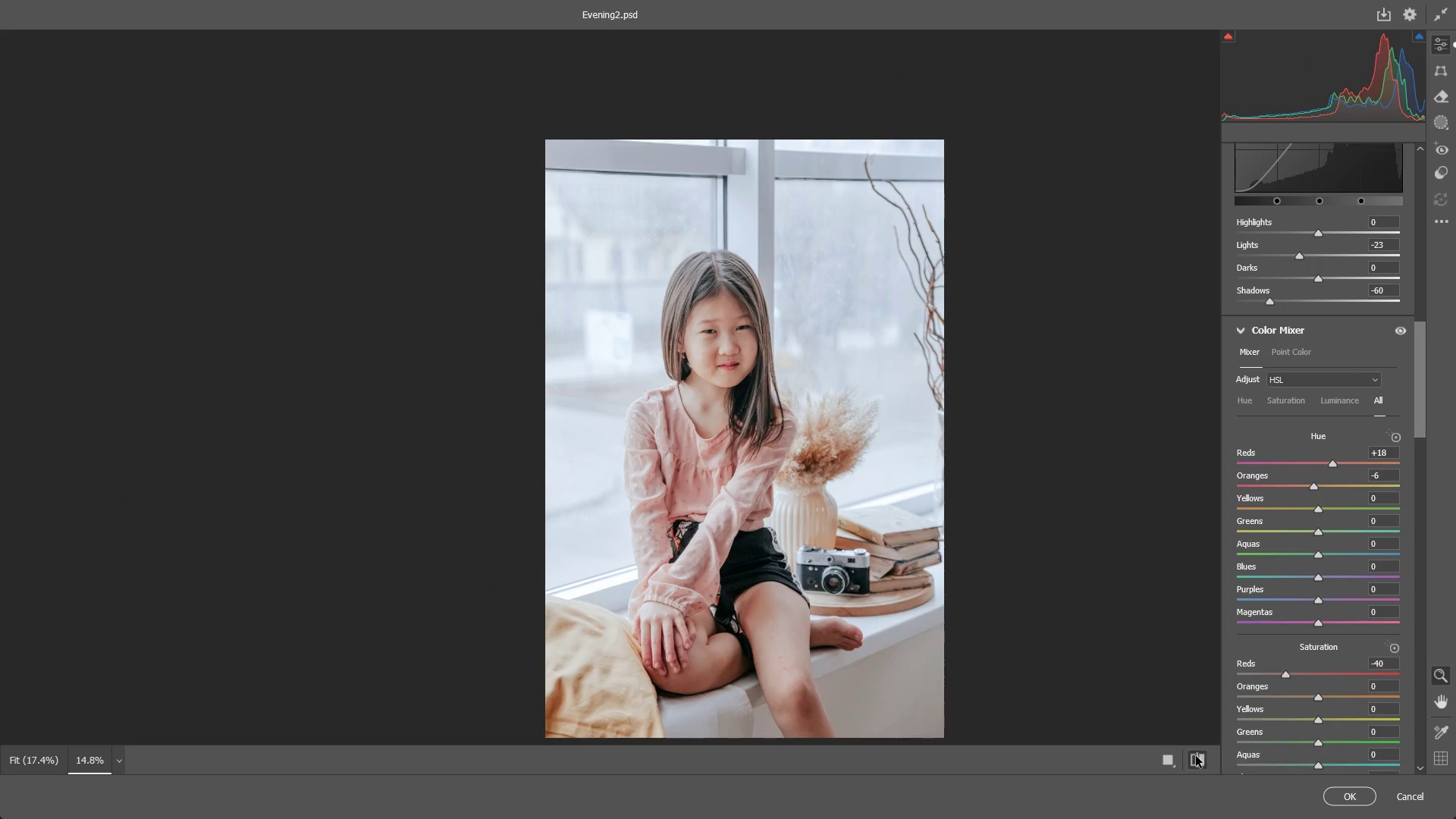 
double_click([1196, 756])
 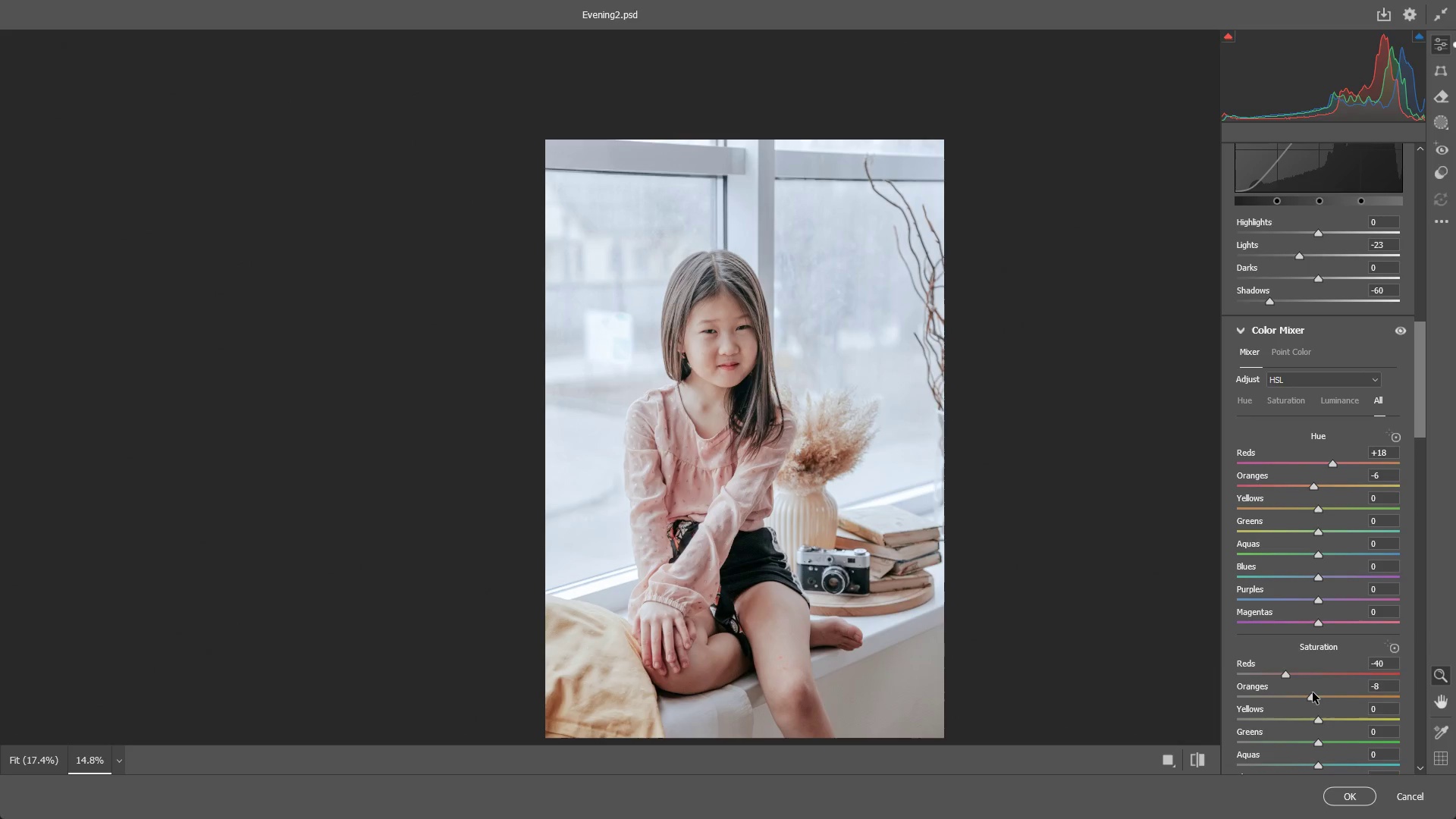 
wait(6.11)
 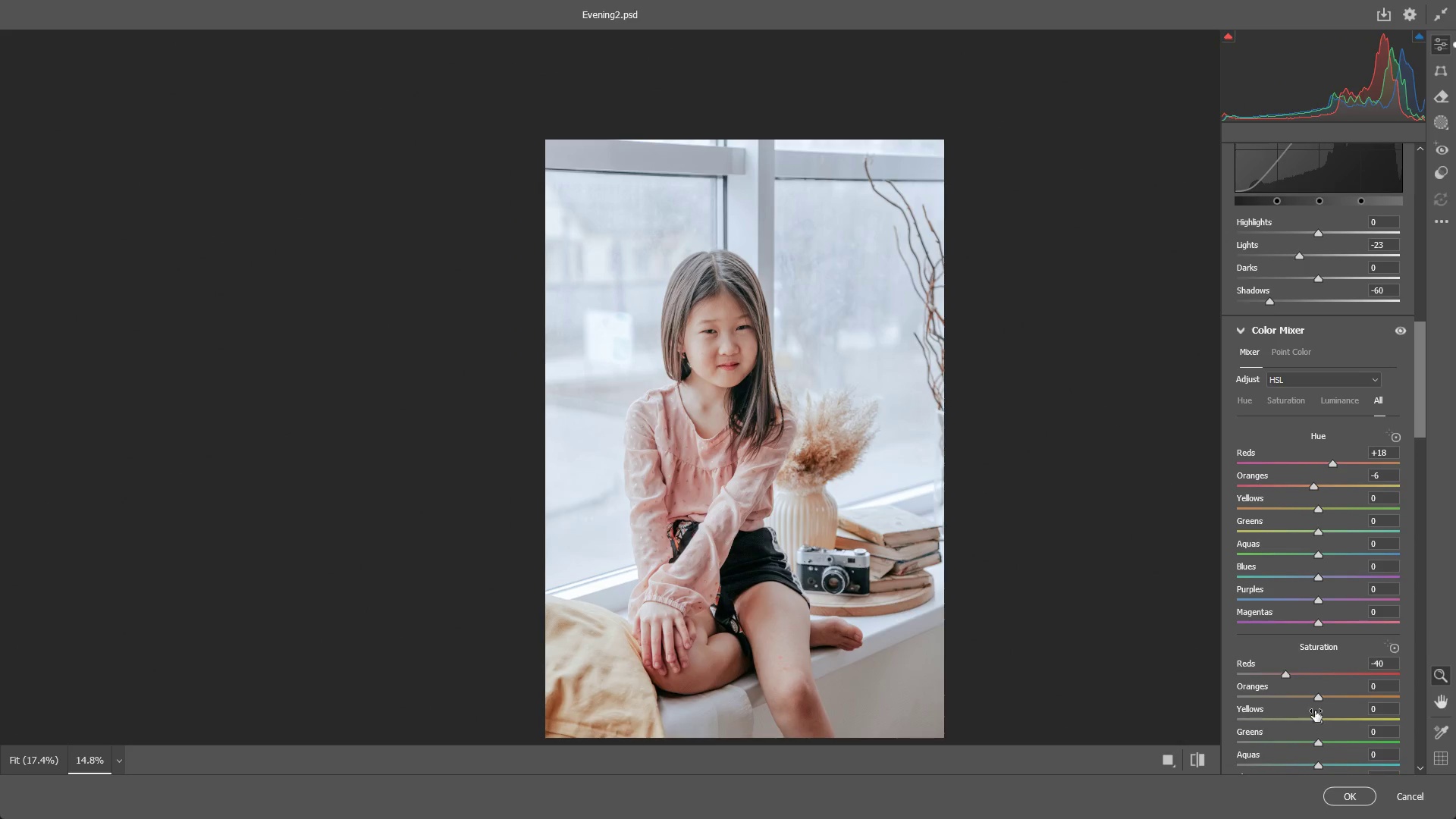 
left_click_drag(start_coordinate=[1320, 720], to_coordinate=[1304, 723])
 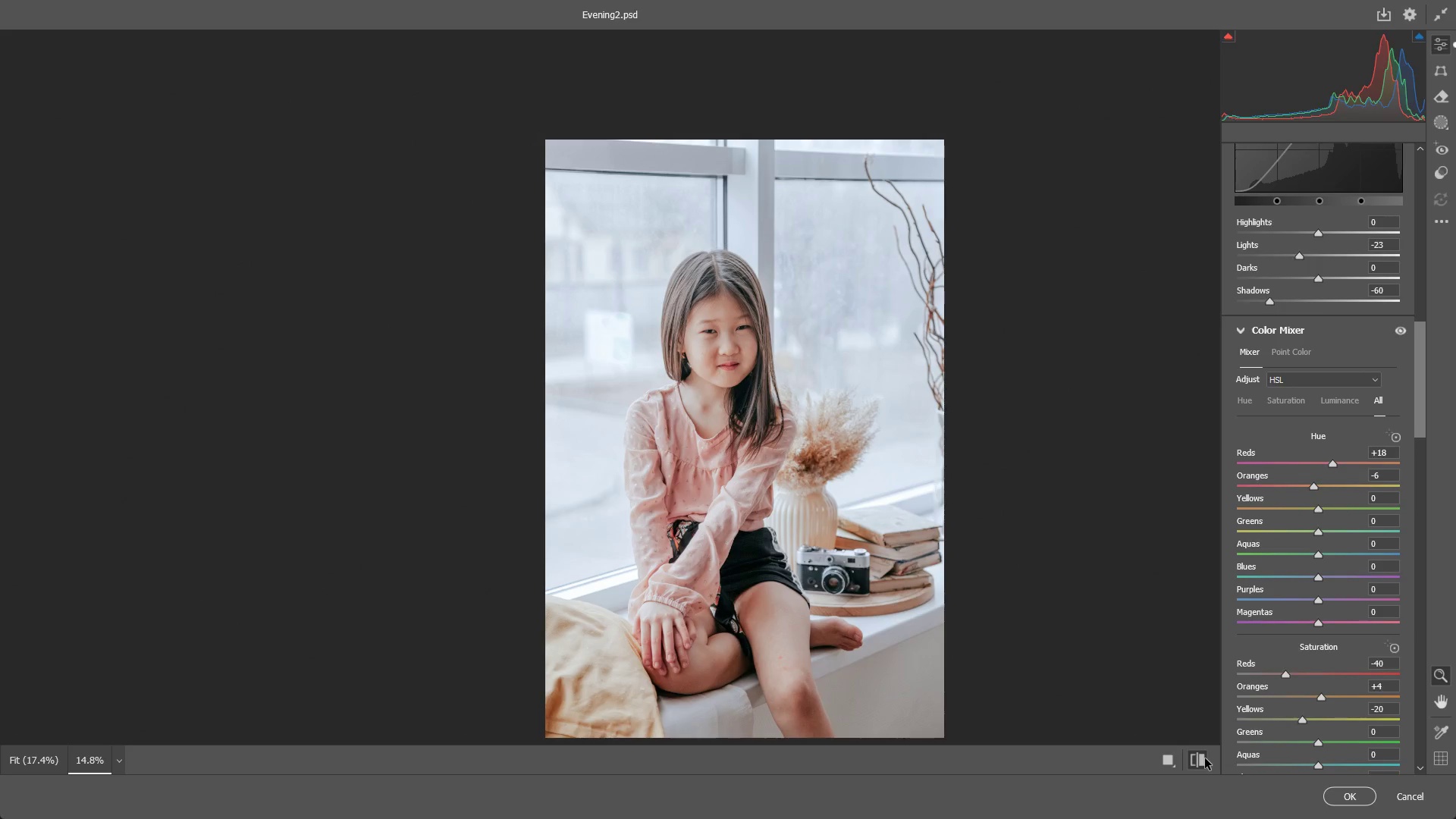 
double_click([1205, 758])
 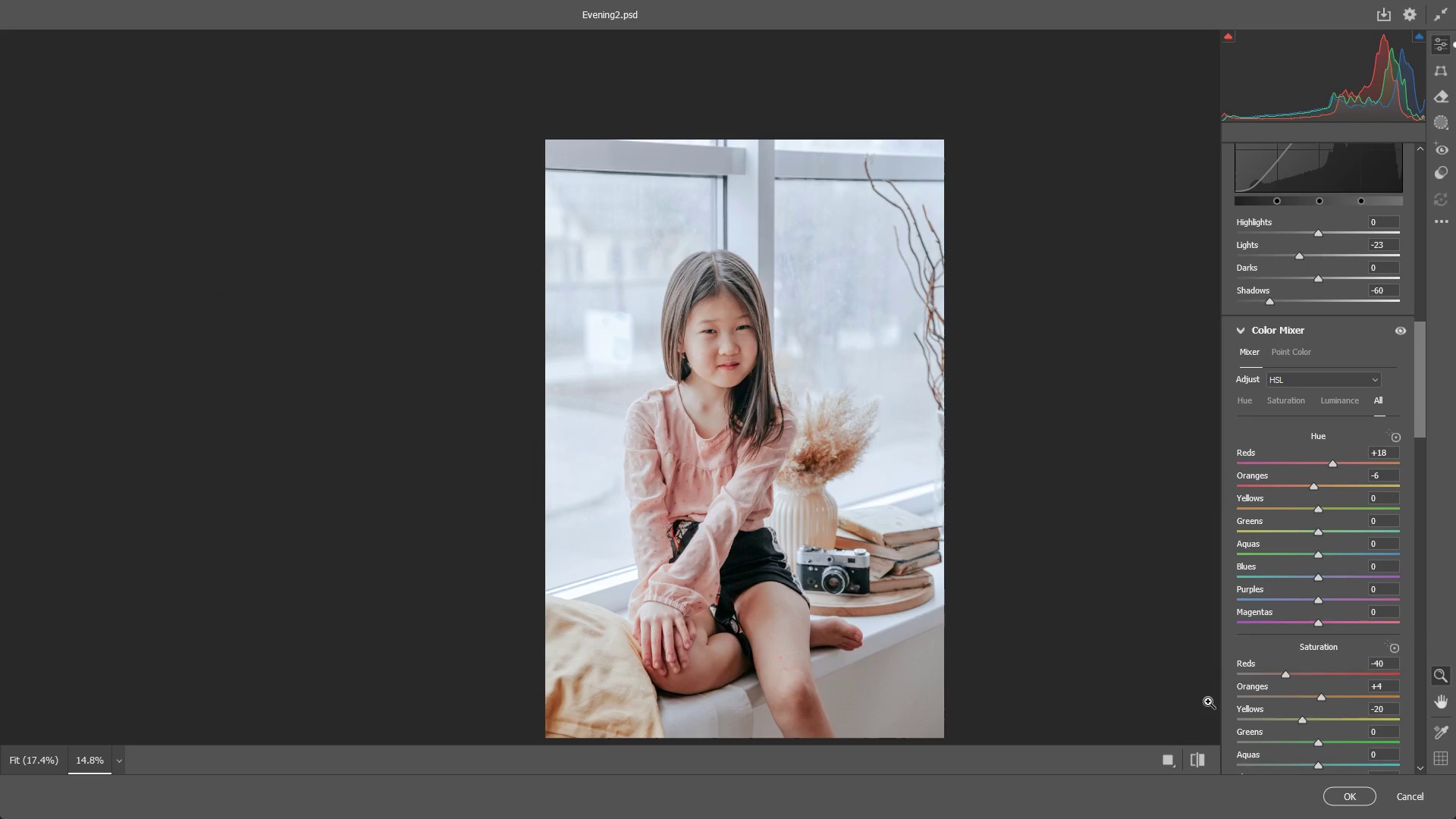 
wait(29.66)
 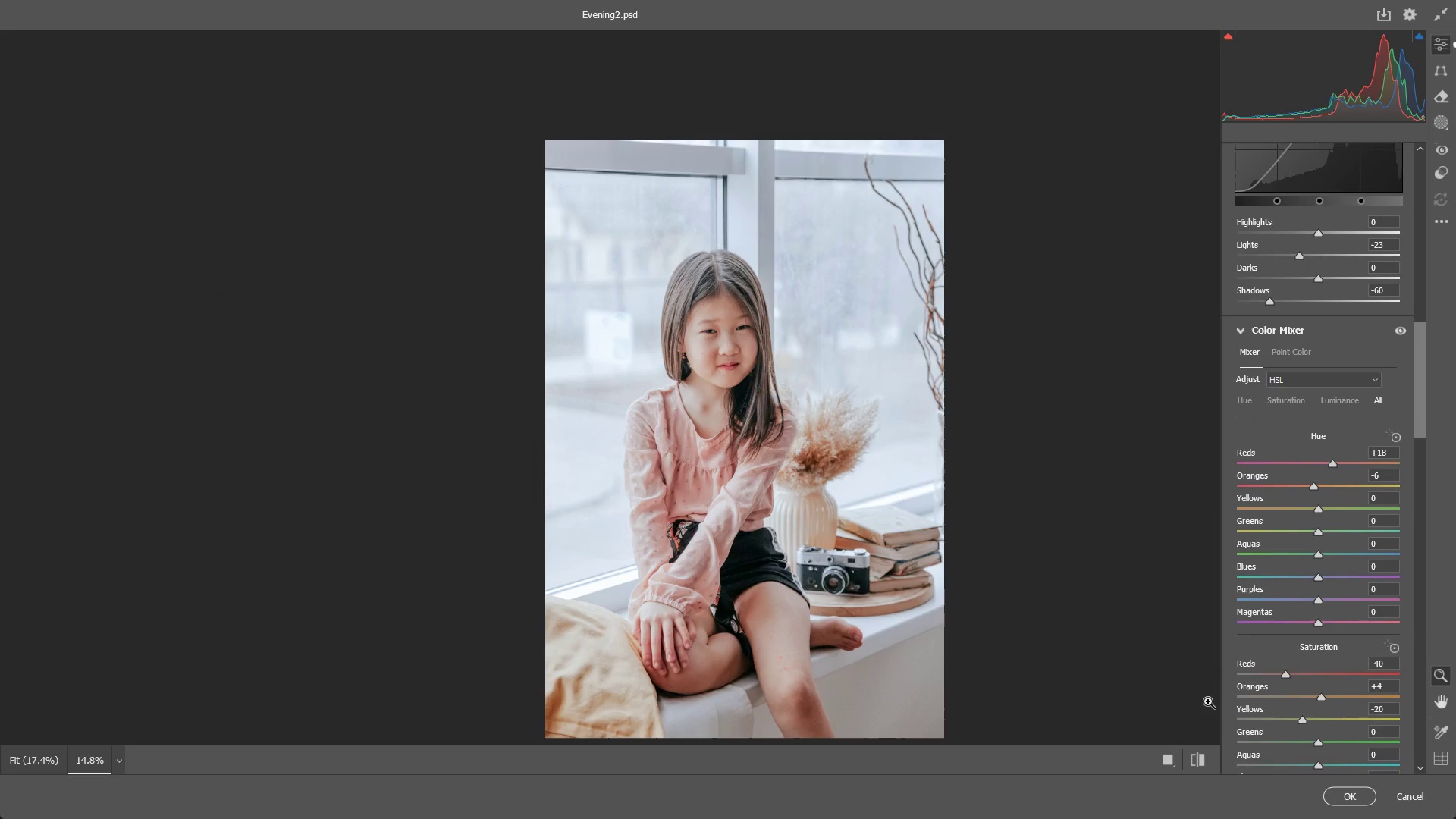 
key(Alt+AltLeft)
 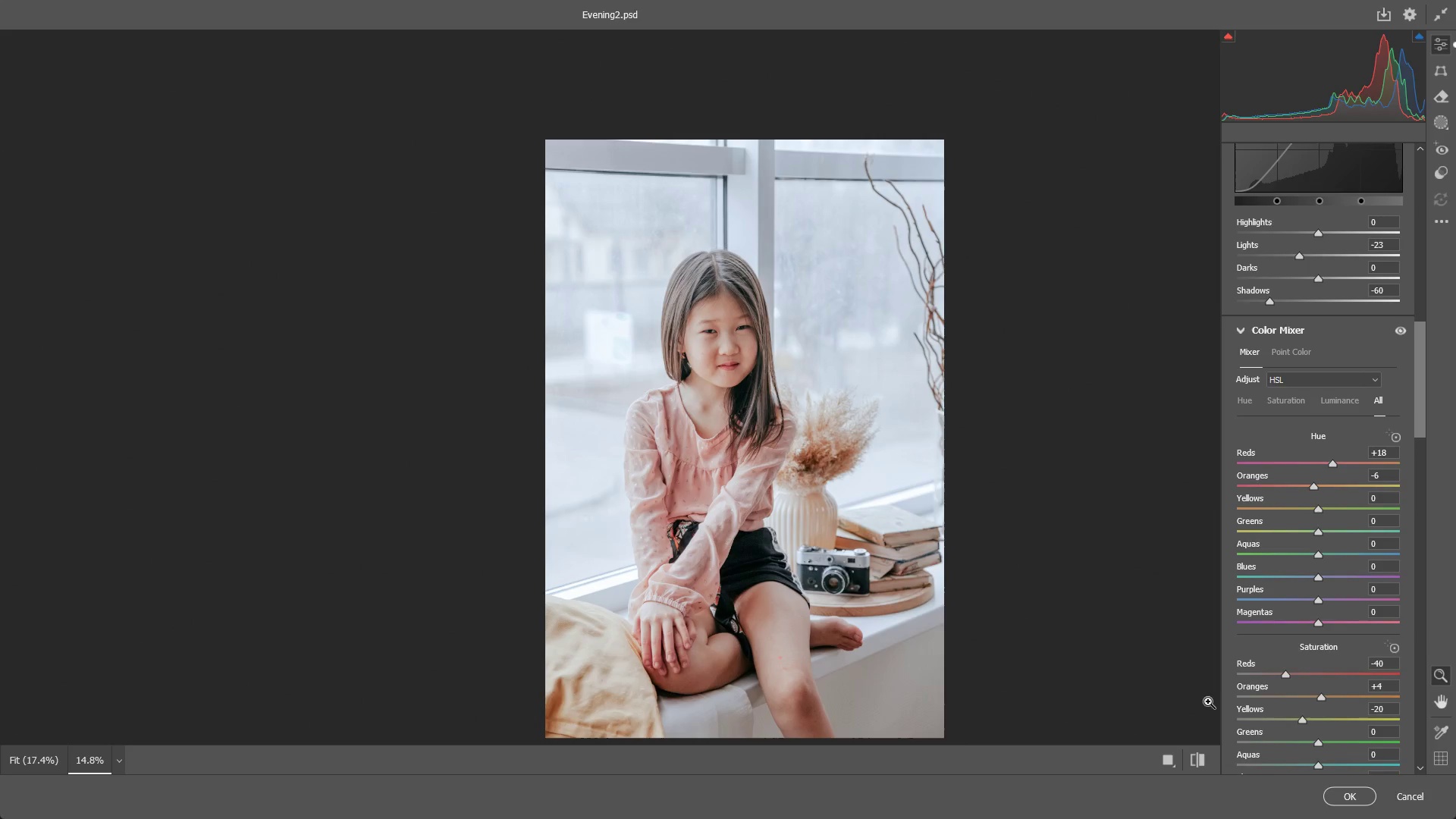 
key(Alt+Tab)